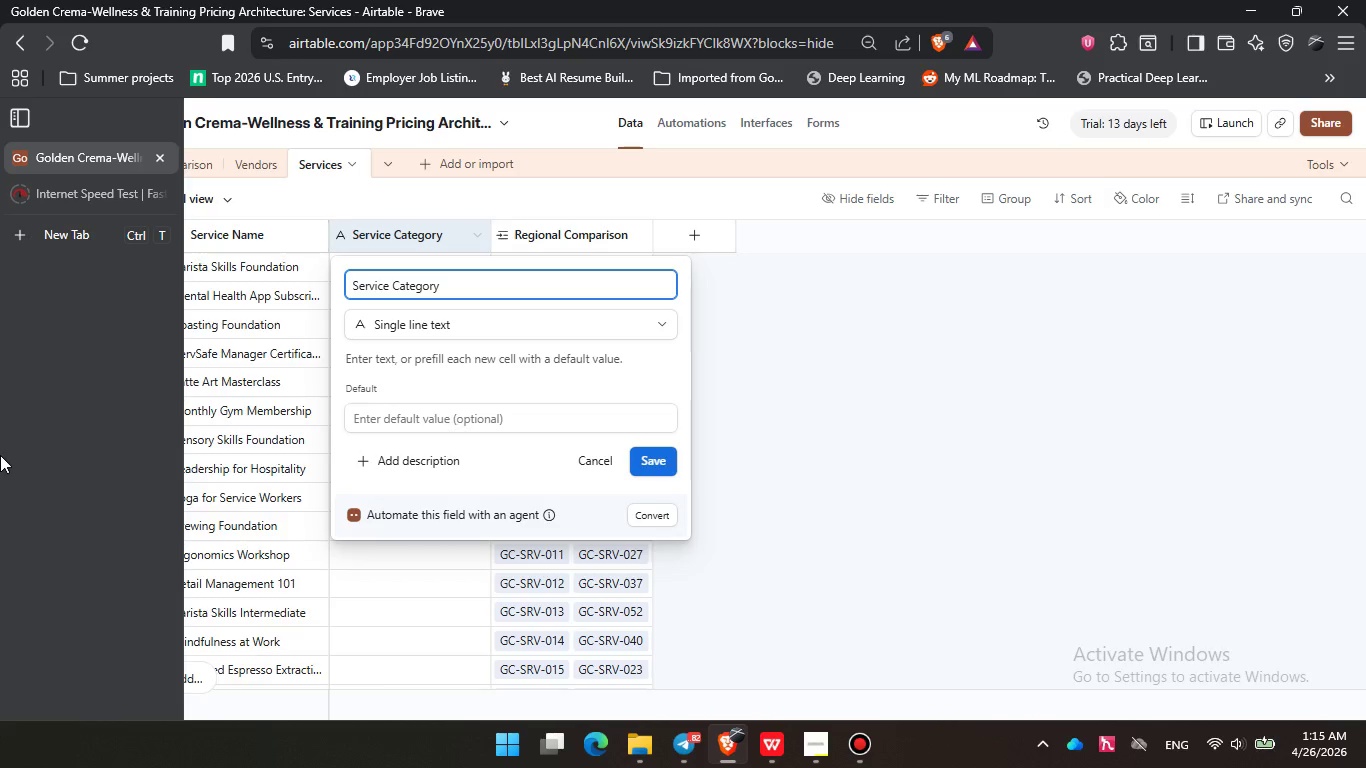 
key(ArrowRight)
 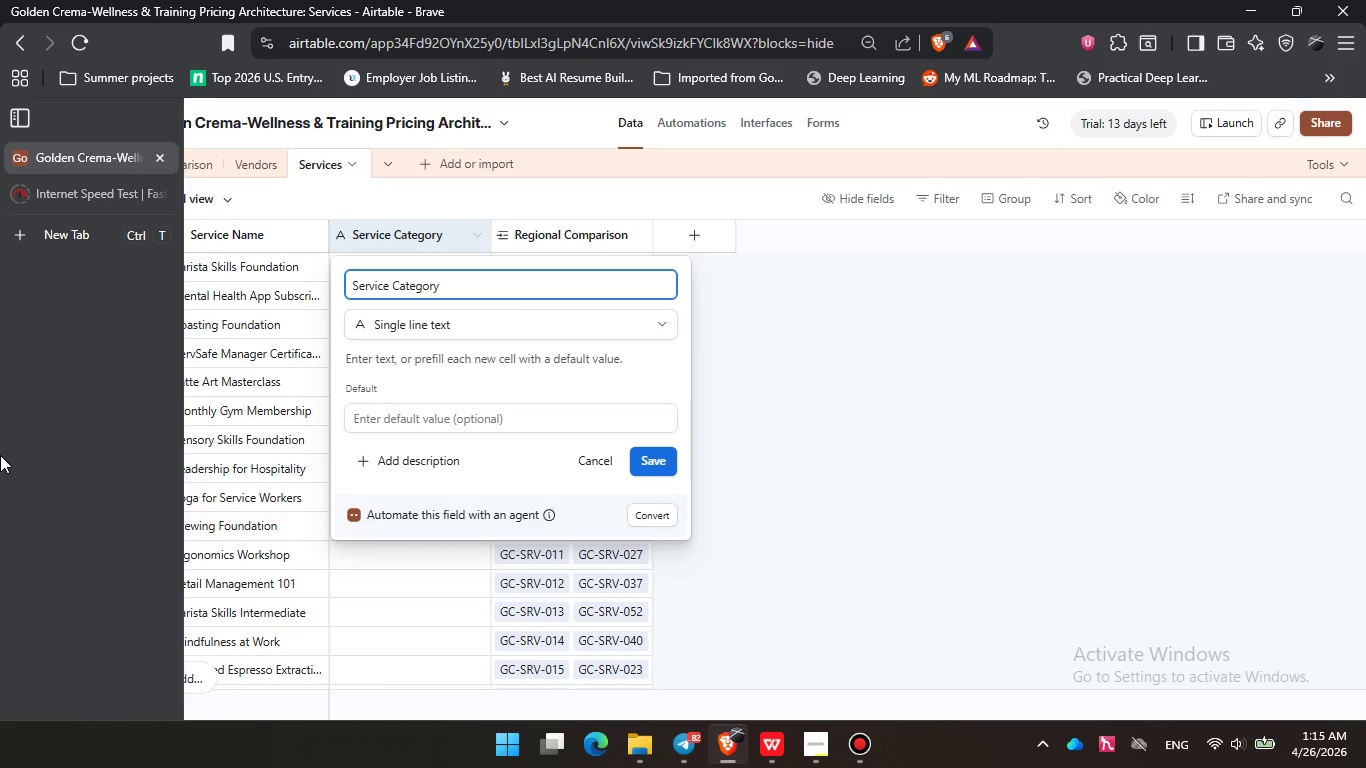 
key(ArrowRight)
 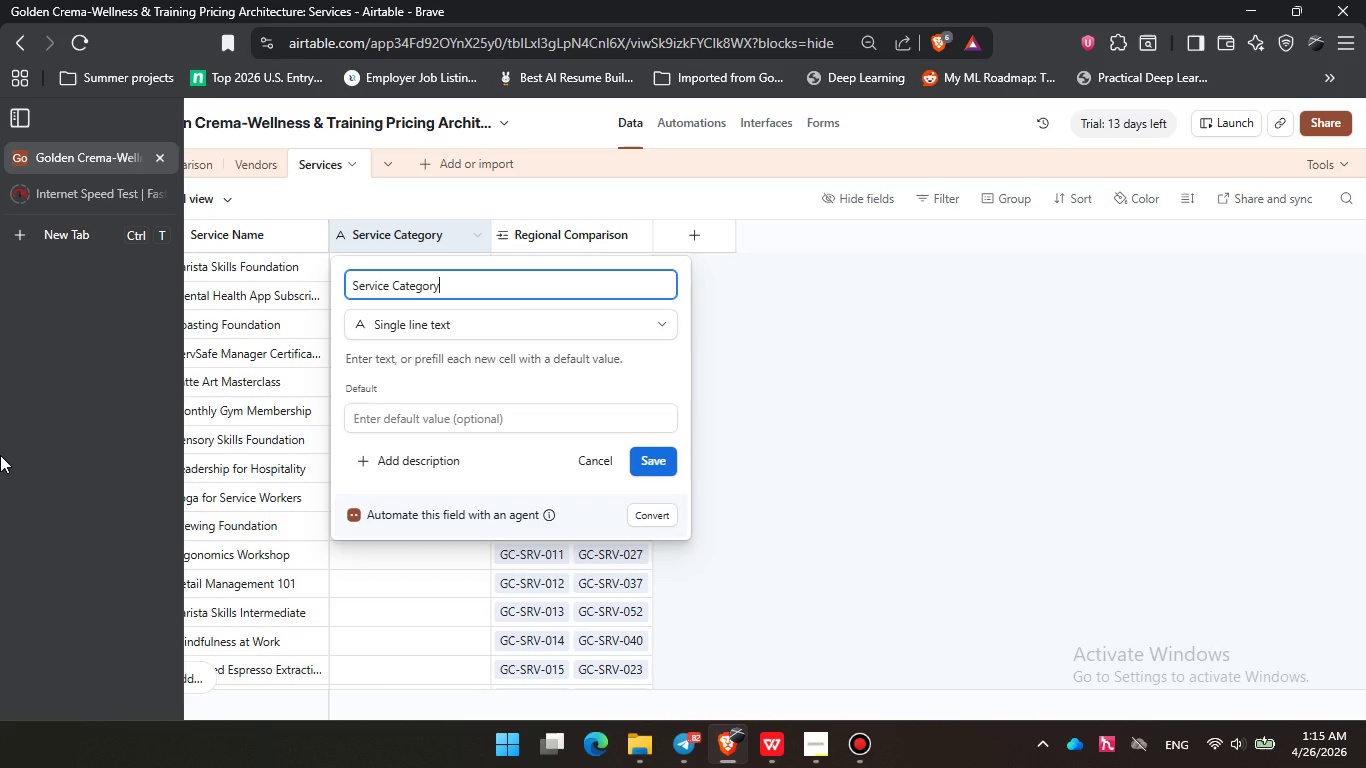 
key(ArrowRight)
 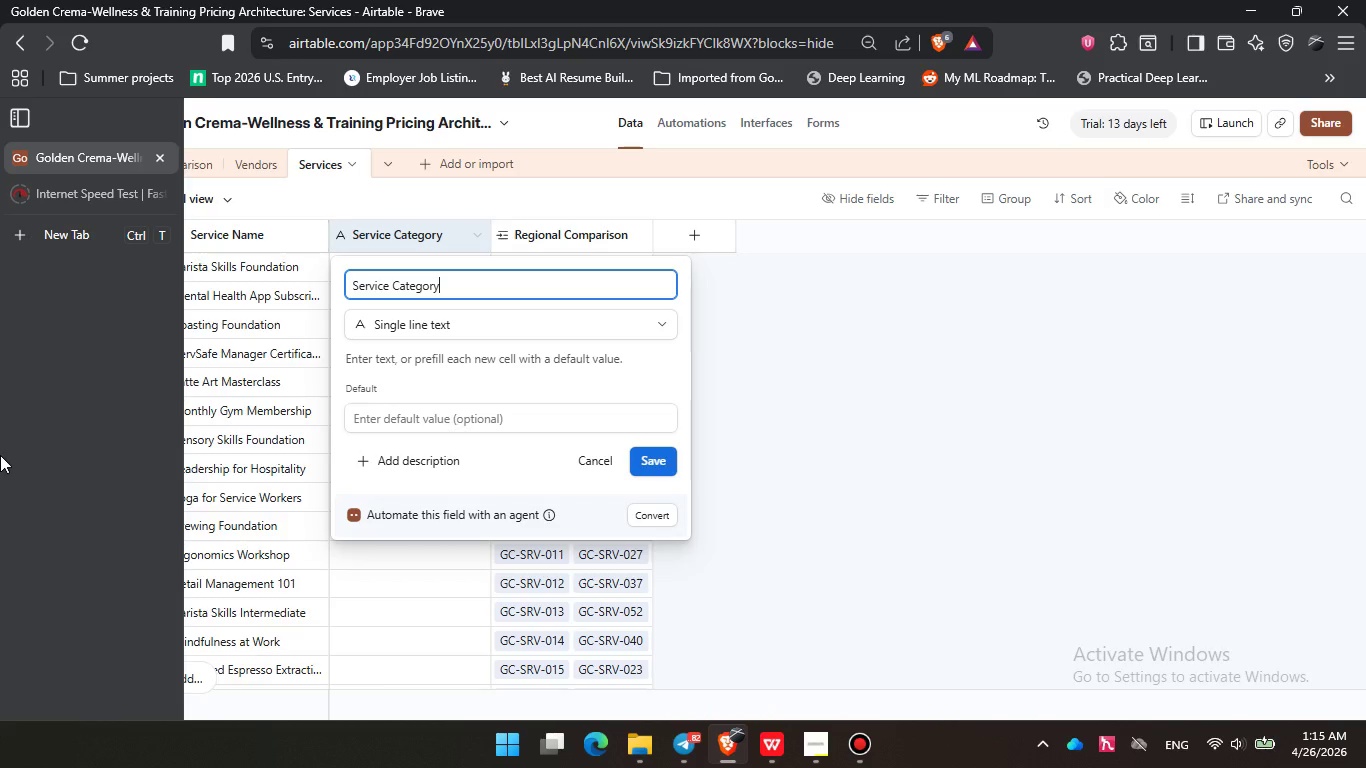 
key(ArrowRight)
 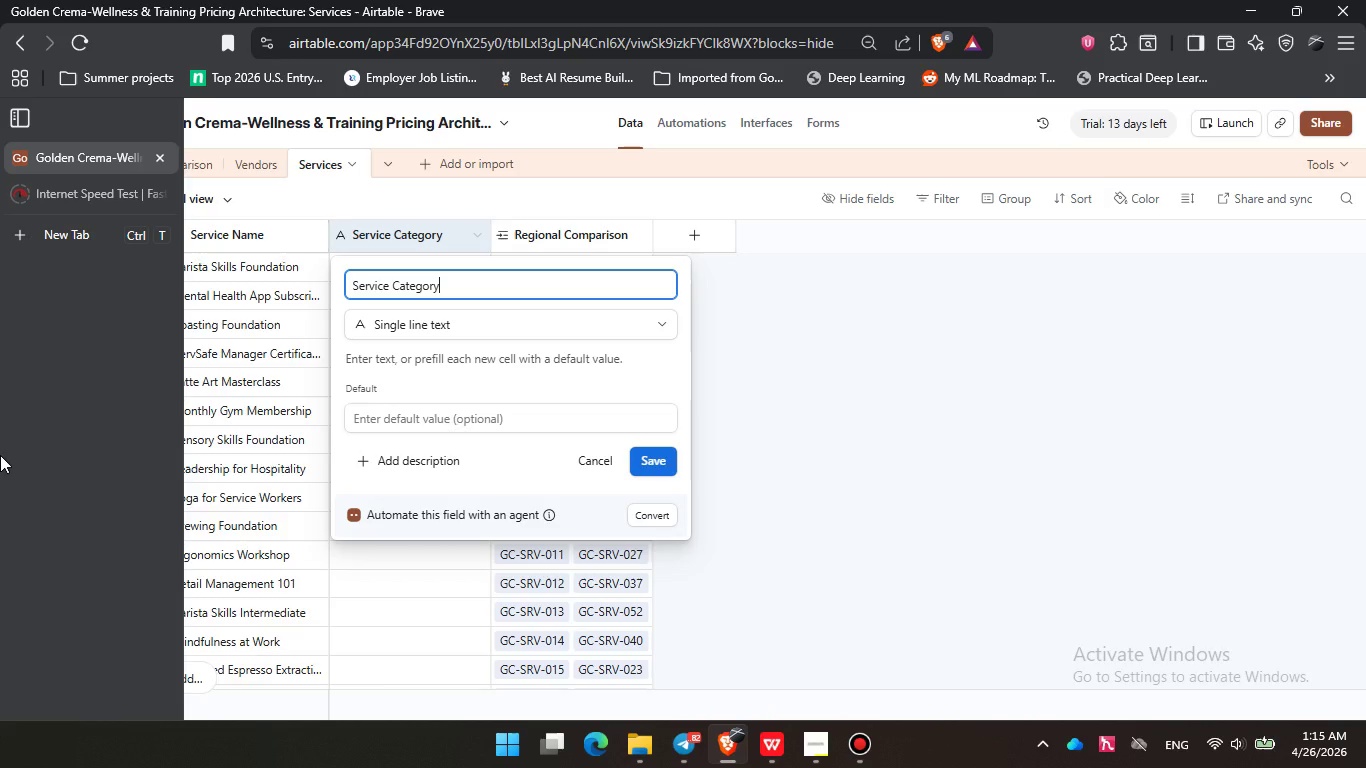 
key(ArrowRight)
 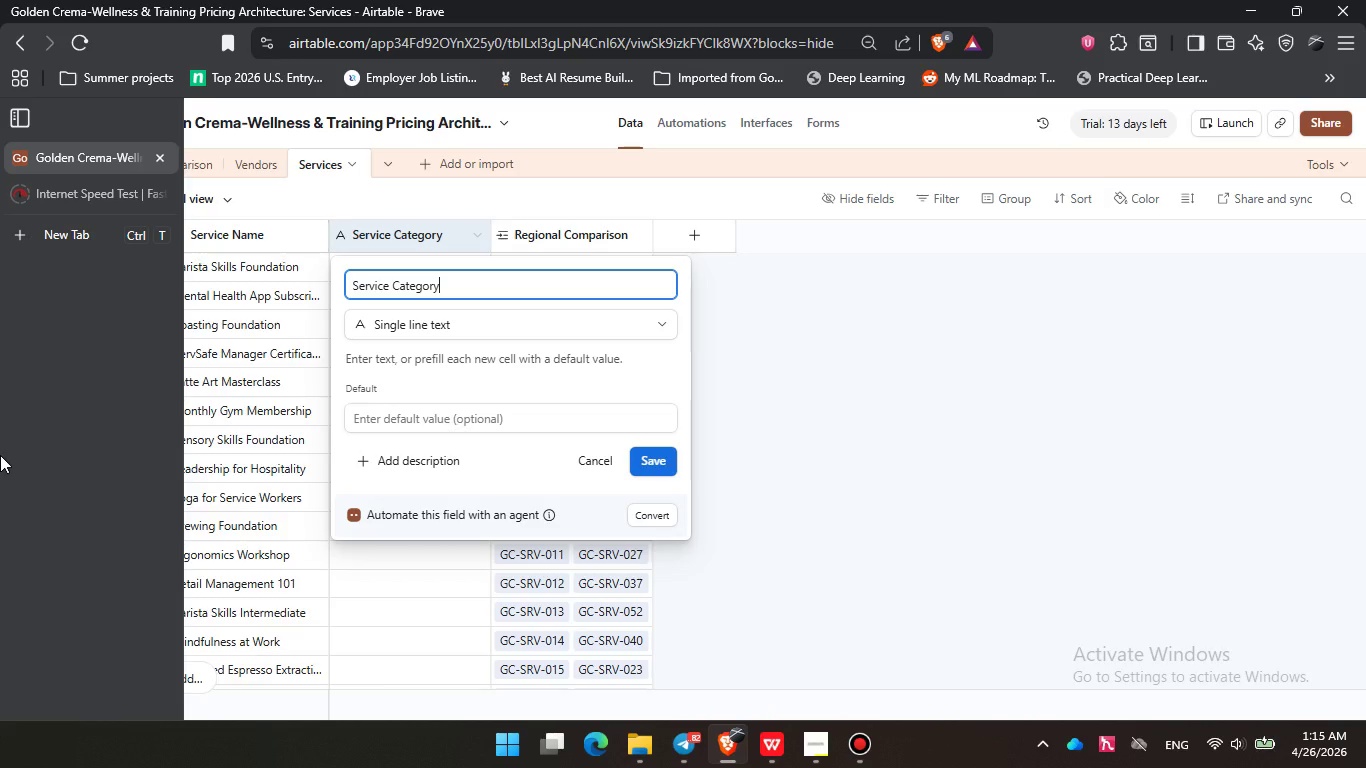 
key(ArrowRight)
 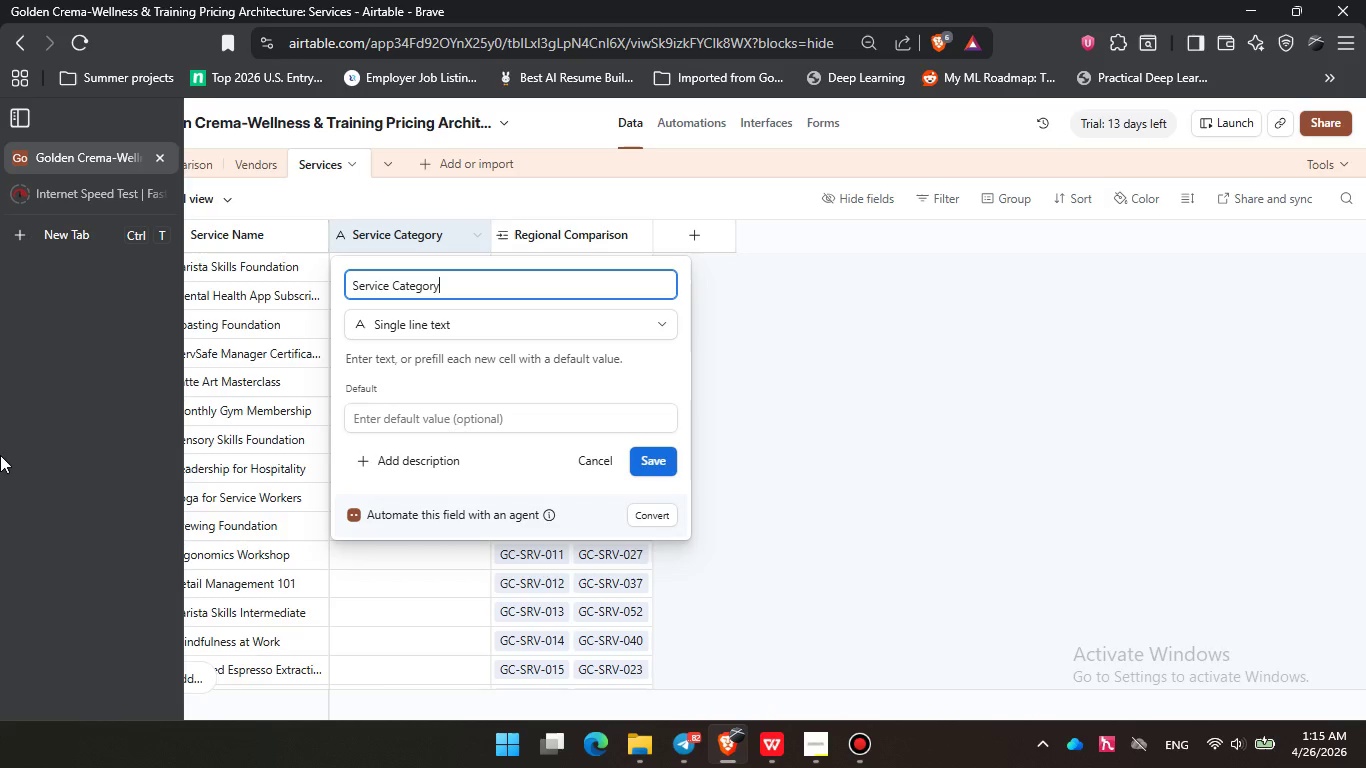 
wait(5.73)
 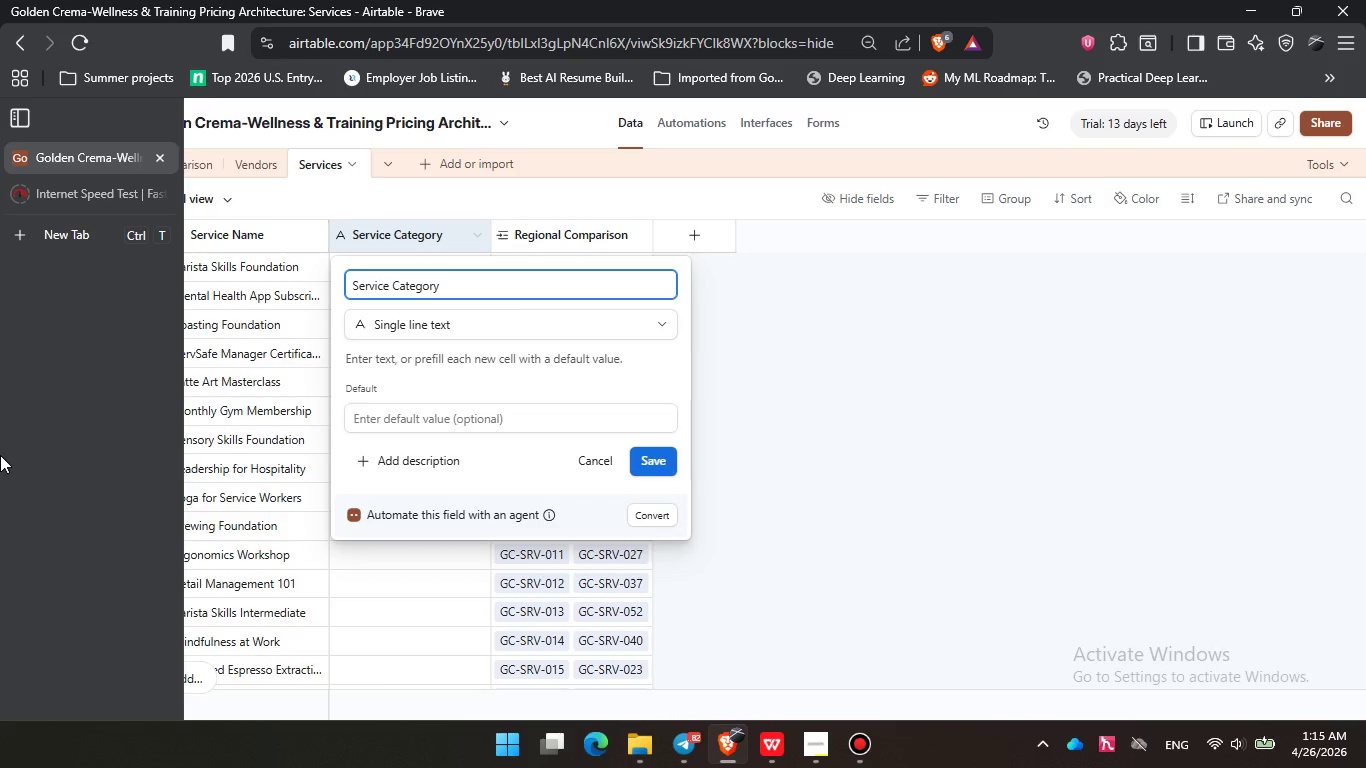 
left_click([155, 154])
 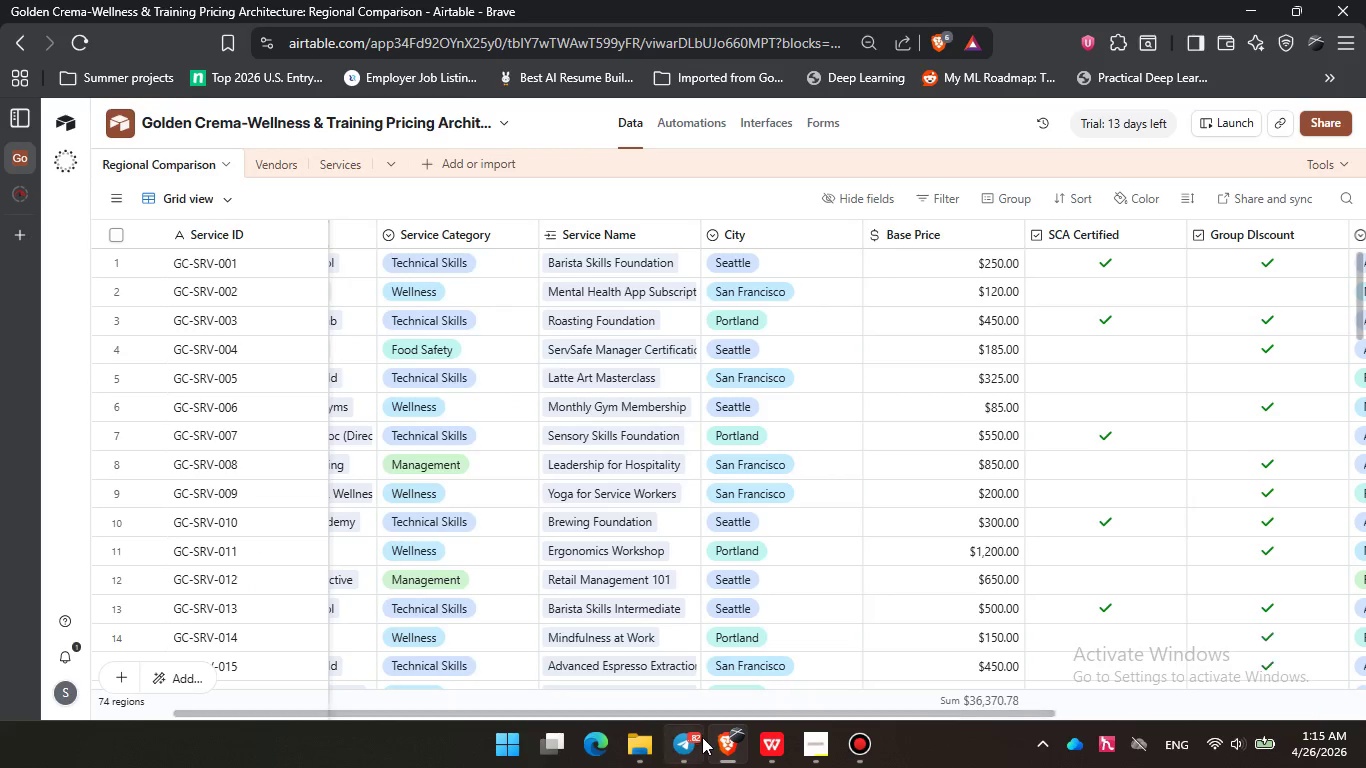 
left_click_drag(start_coordinate=[719, 716], to_coordinate=[263, 679])
 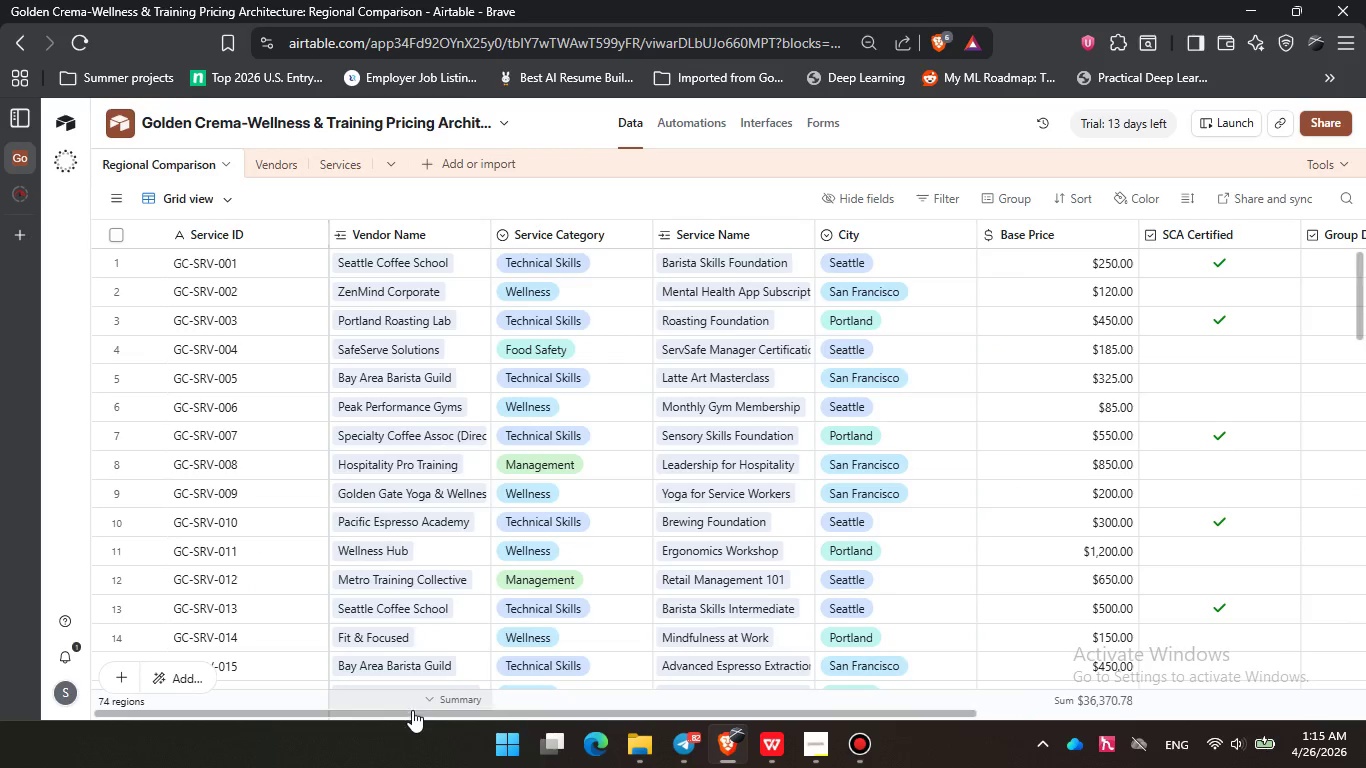 
left_click_drag(start_coordinate=[410, 714], to_coordinate=[989, 718])
 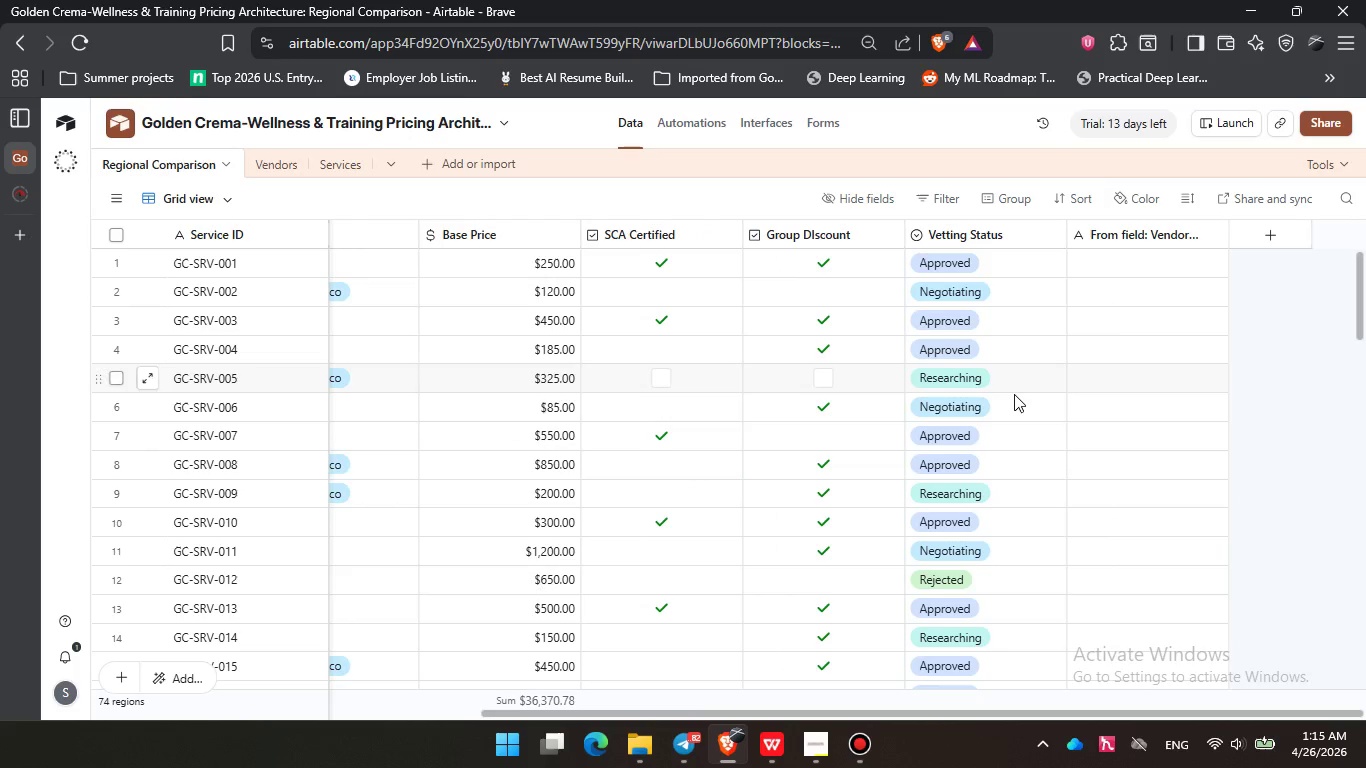 
scroll: coordinate [995, 400], scroll_direction: up, amount: 12.0
 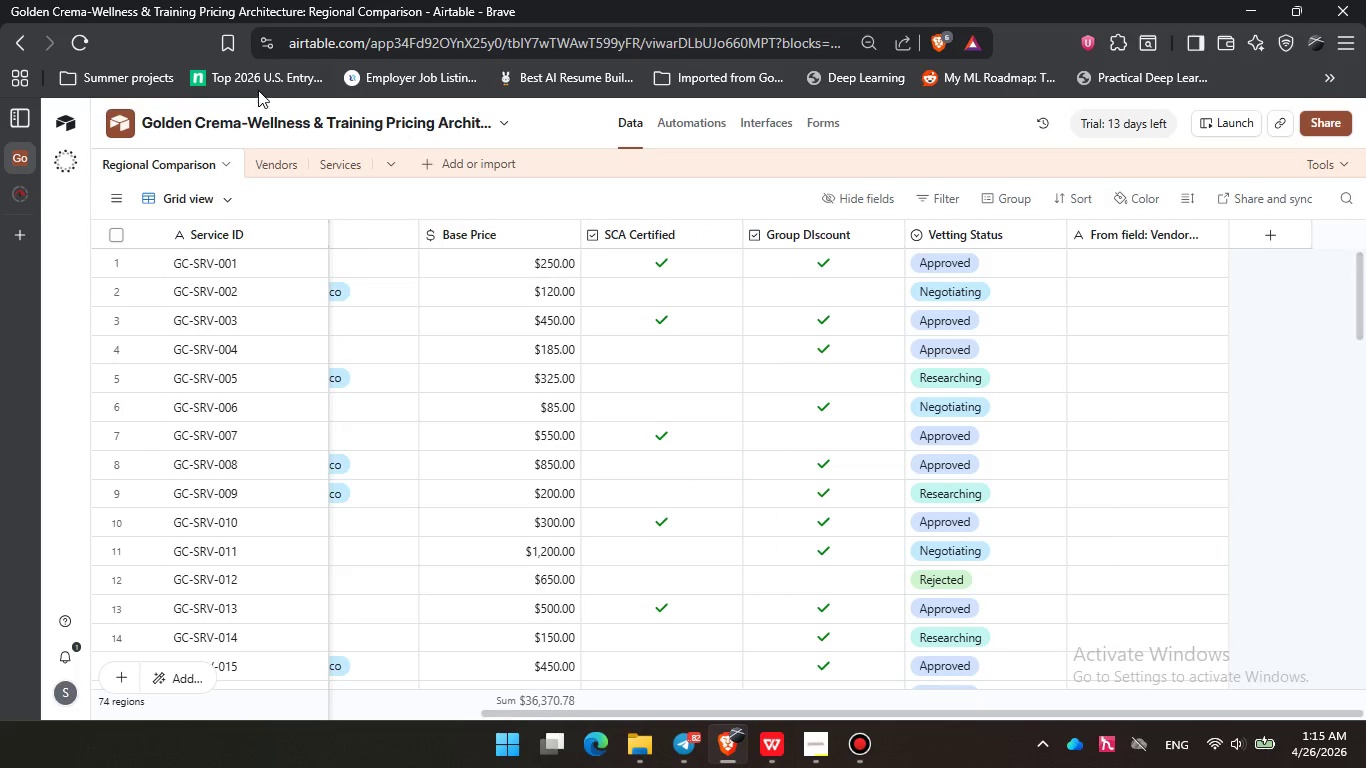 
left_click([283, 158])
 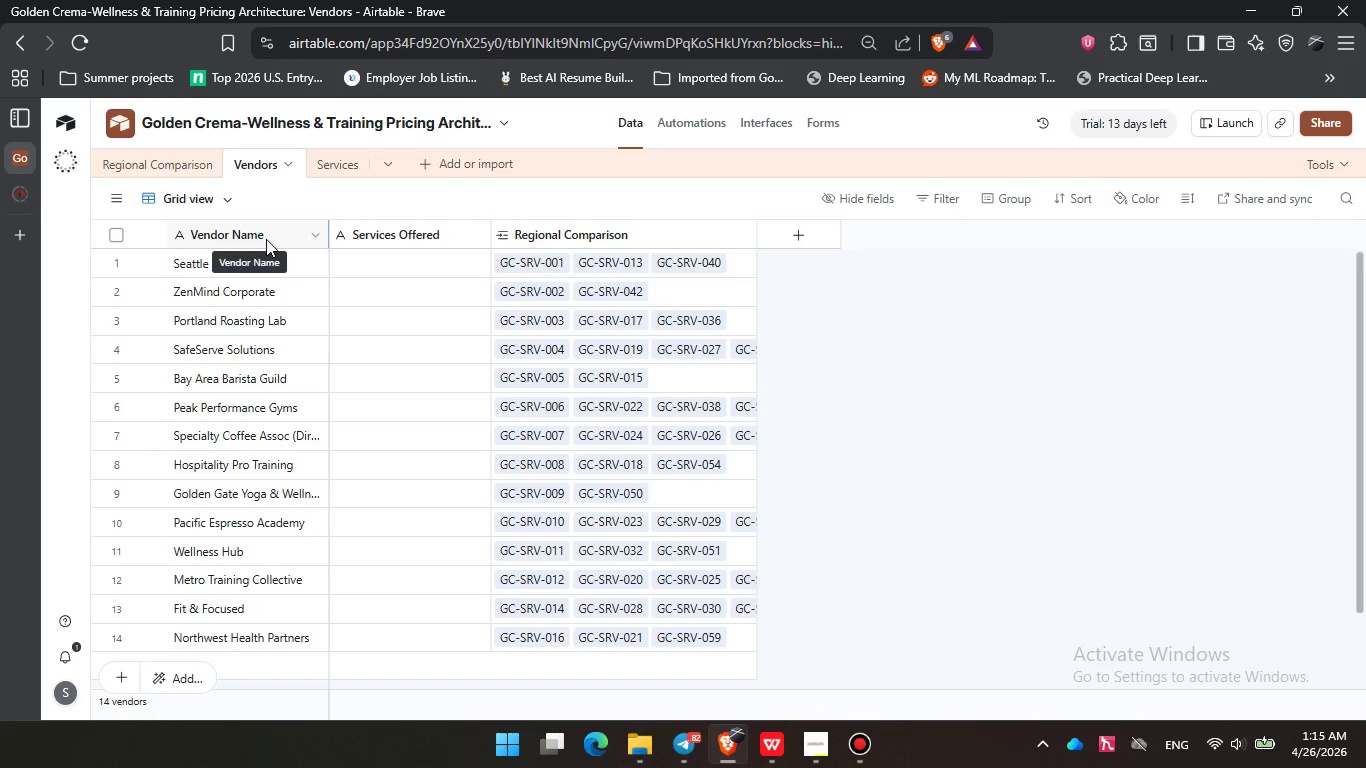 
scroll: coordinate [268, 388], scroll_direction: up, amount: 2.0
 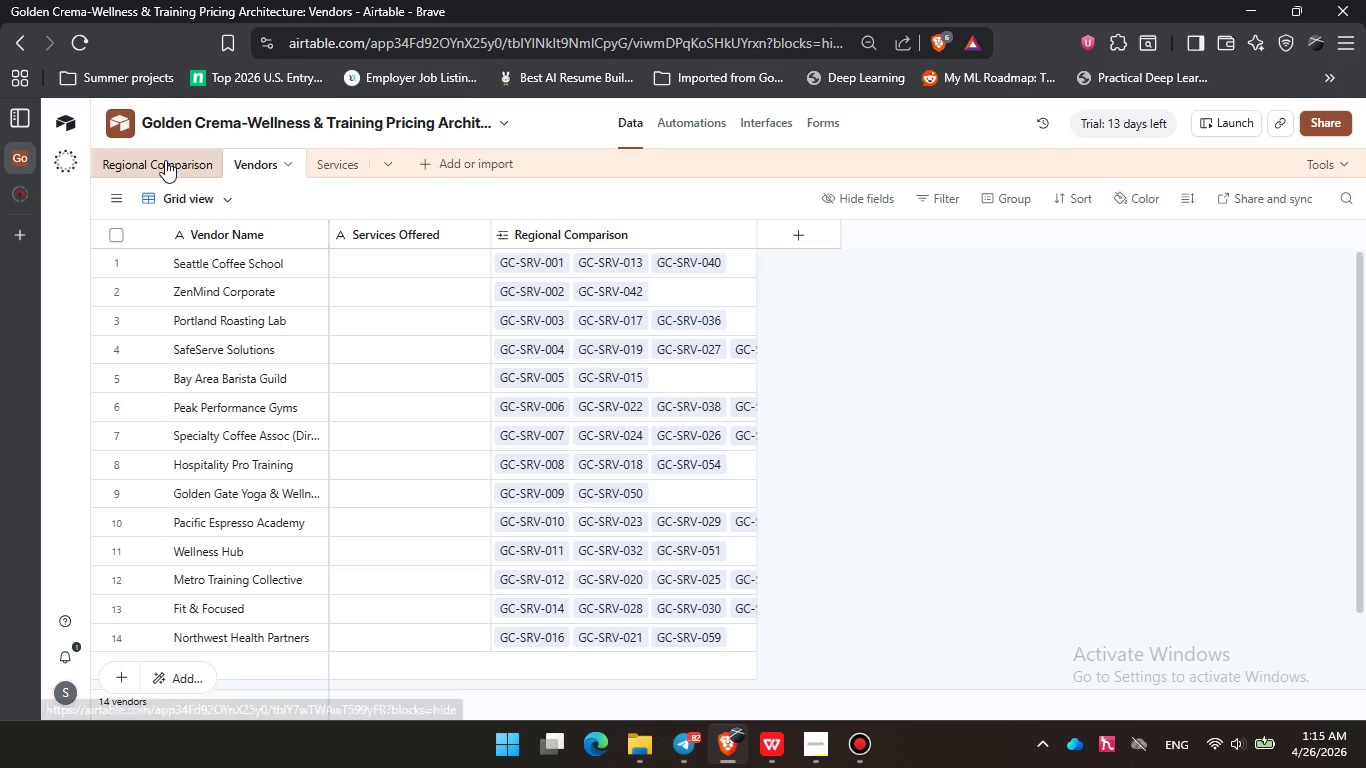 
left_click([164, 159])
 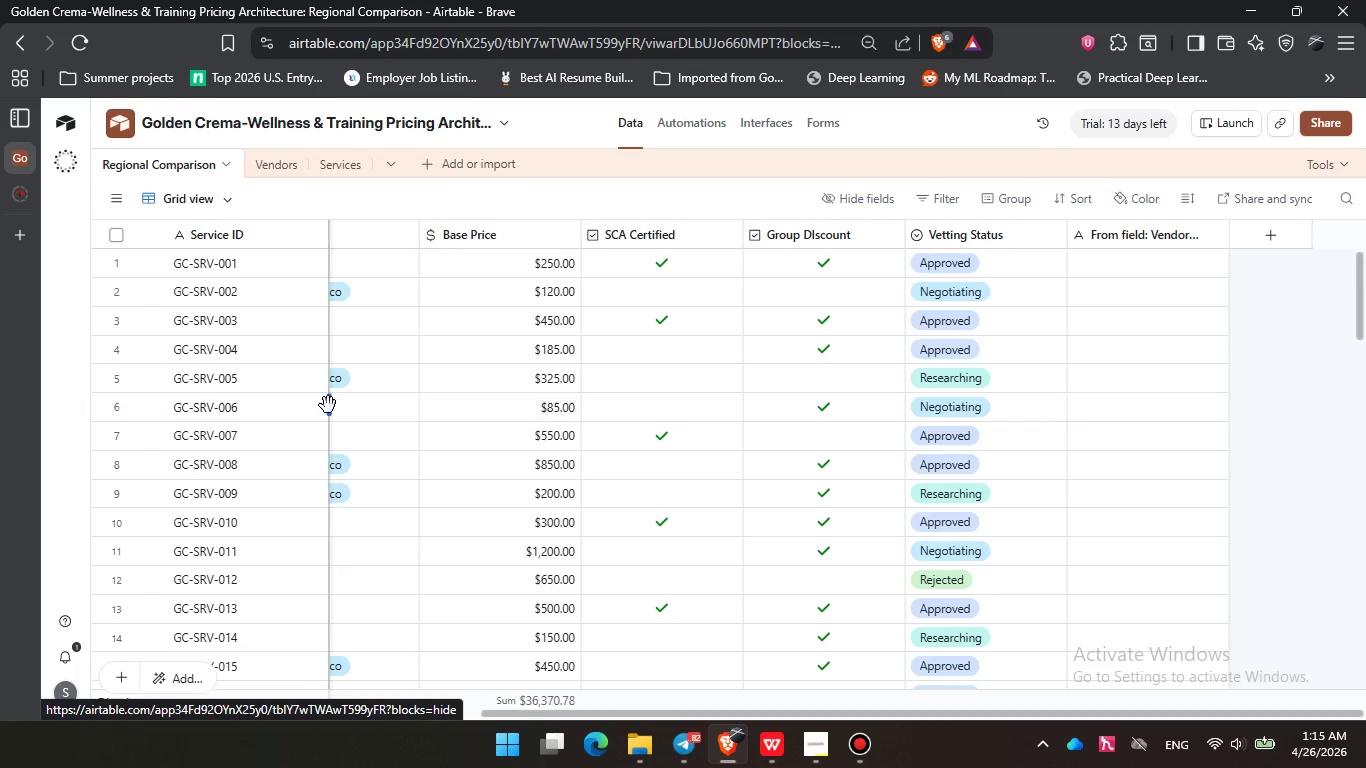 
wait(7.27)
 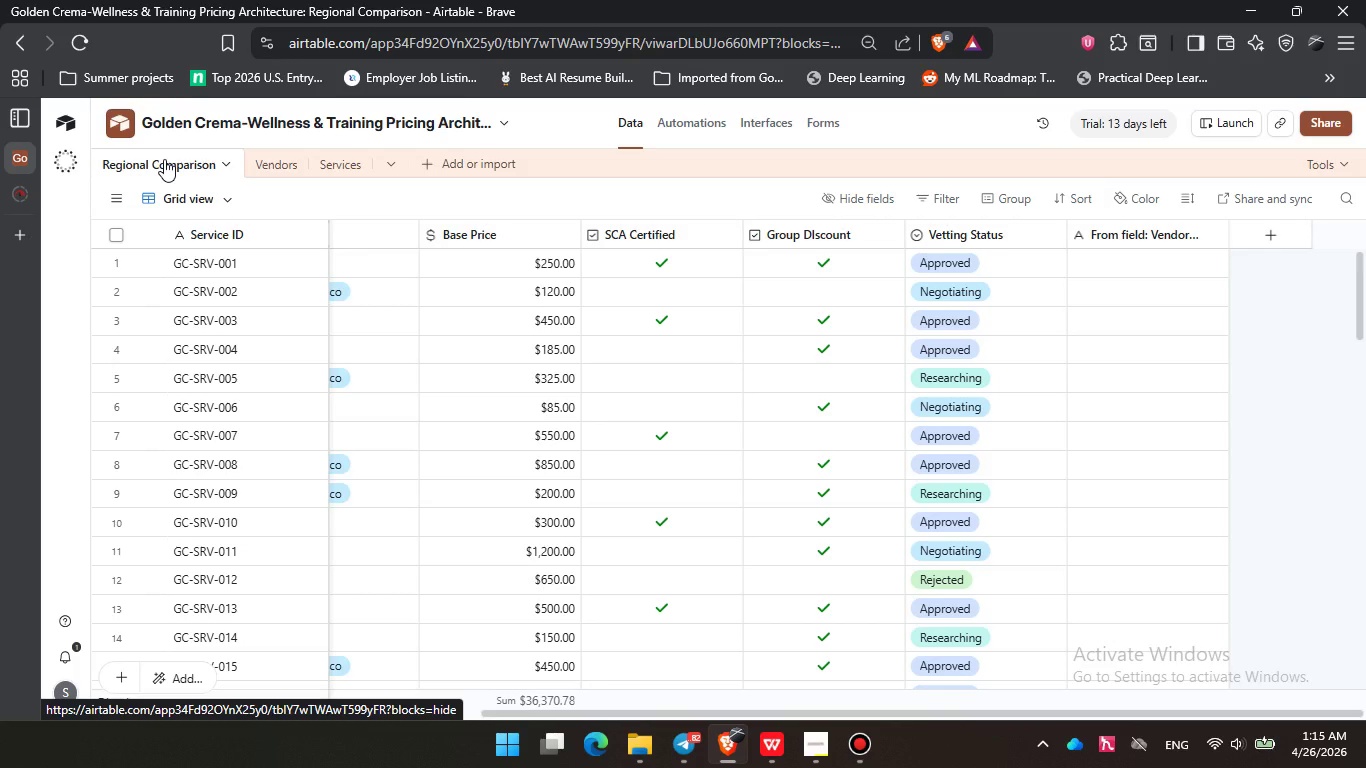 
left_click_drag(start_coordinate=[544, 713], to_coordinate=[322, 675])
 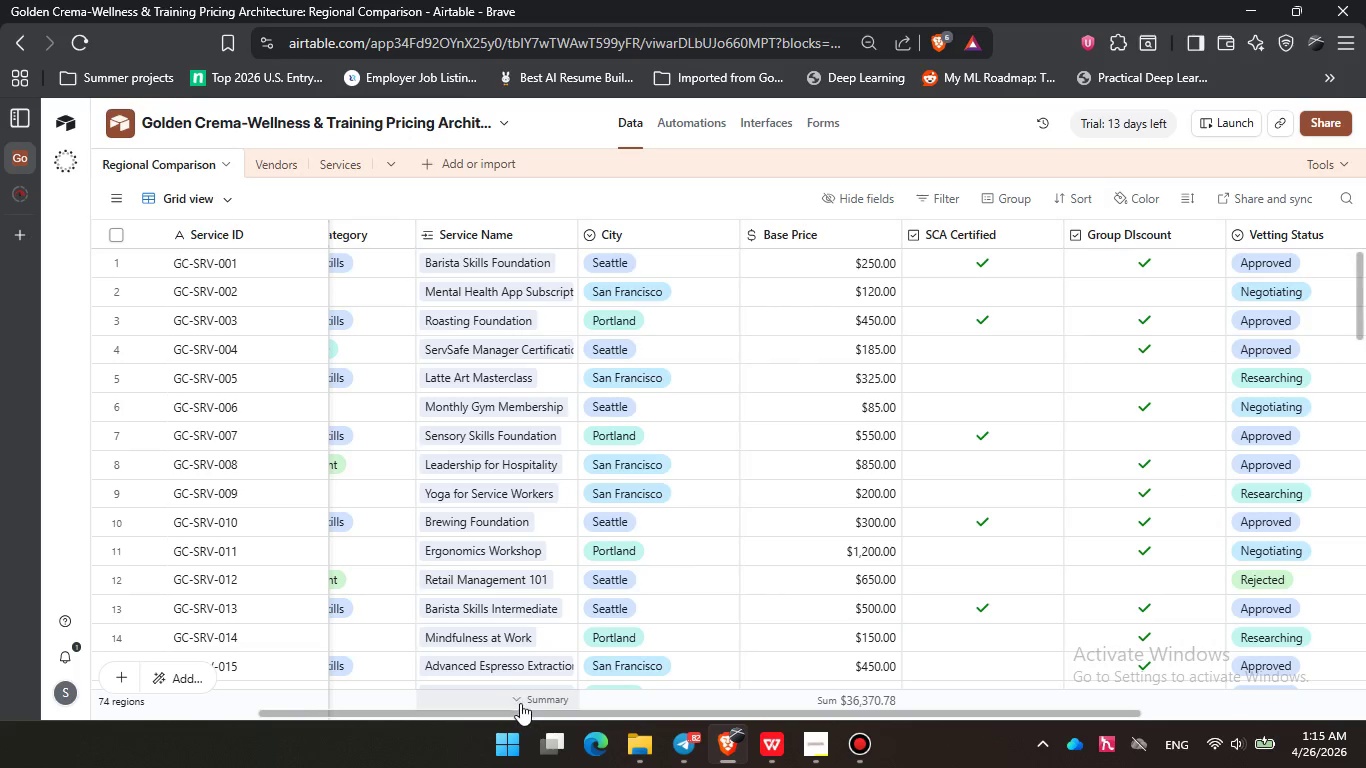 
left_click_drag(start_coordinate=[526, 714], to_coordinate=[306, 686])
 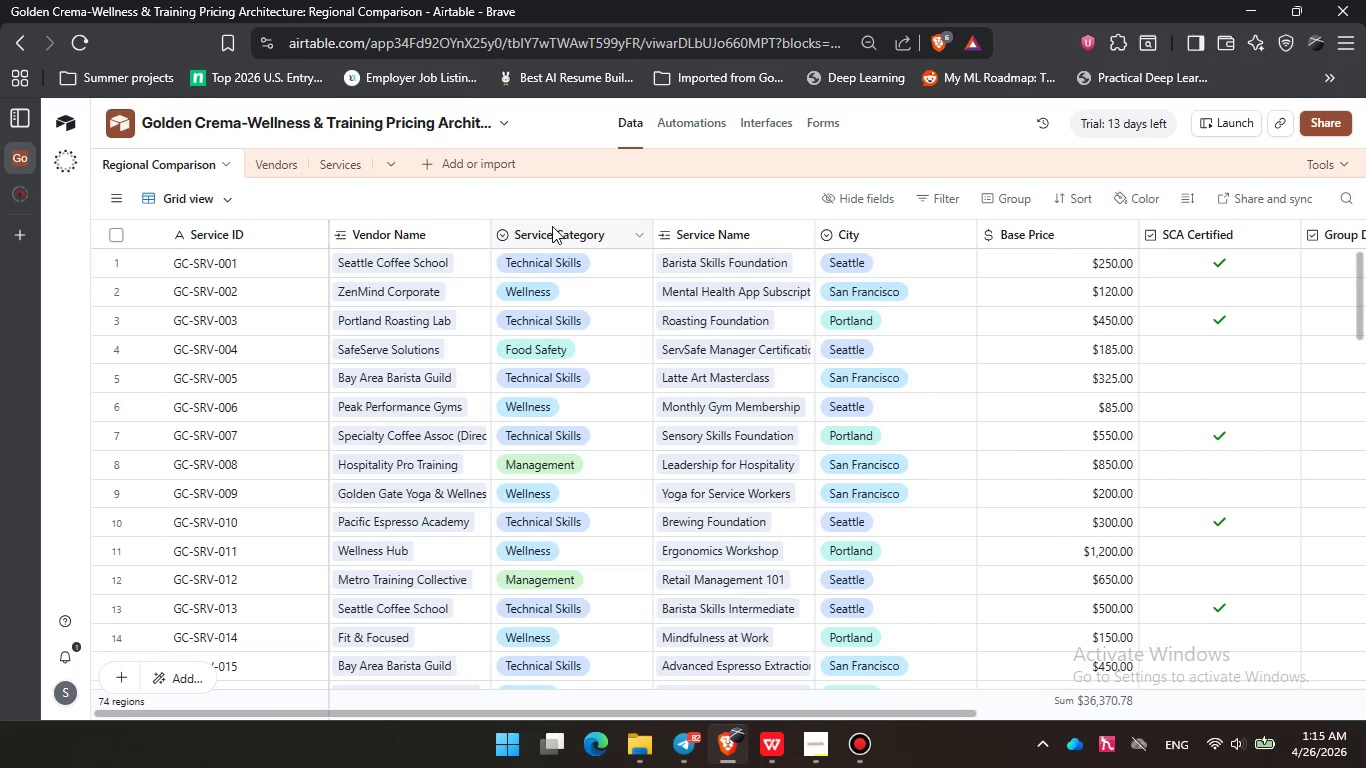 
double_click([552, 226])
 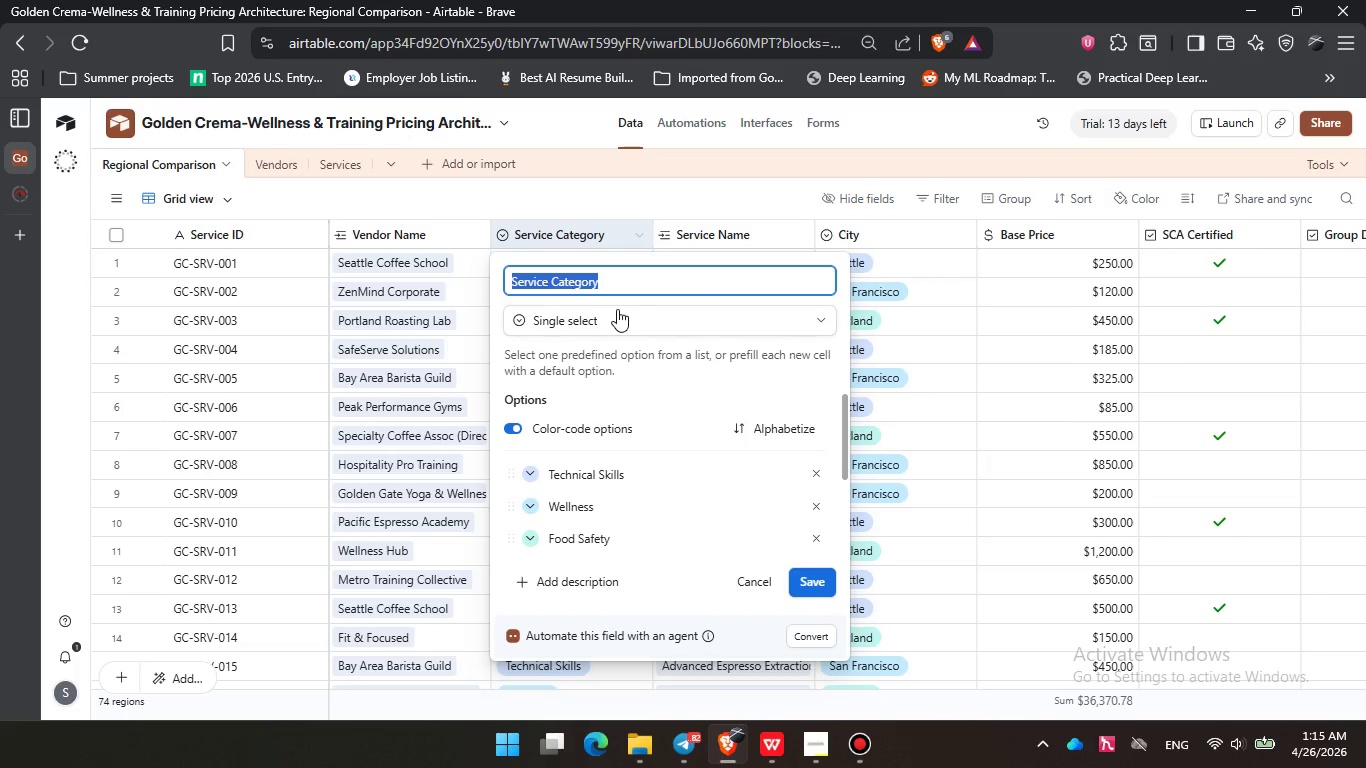 
left_click([619, 310])
 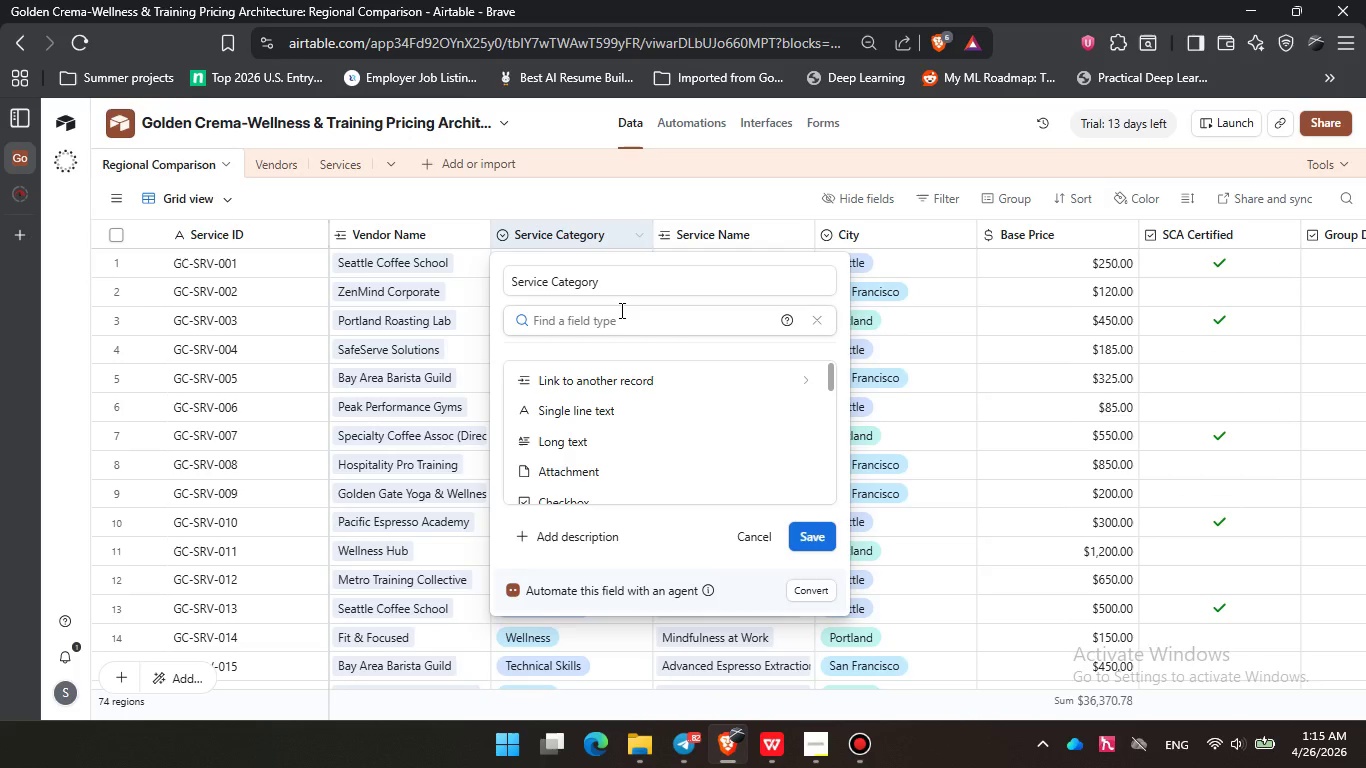 
type(link)
 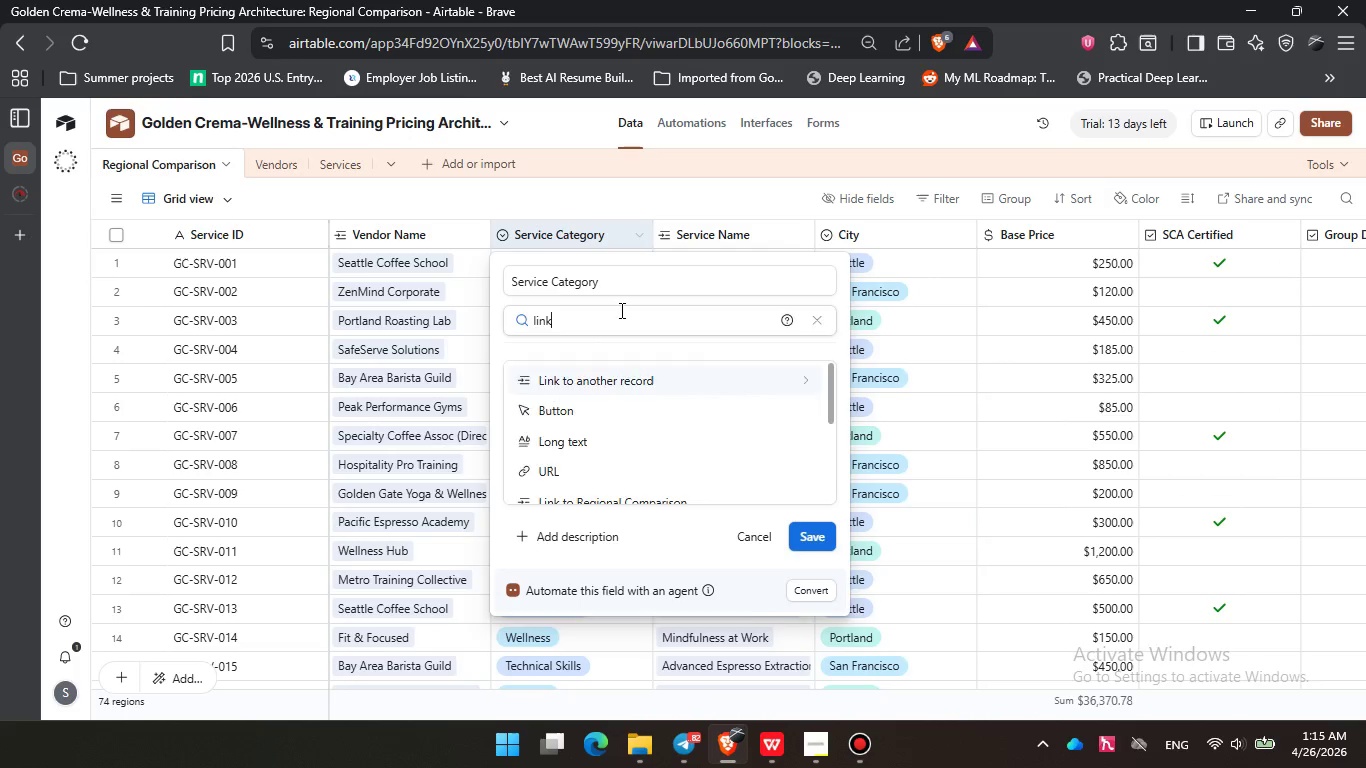 
key(Enter)
 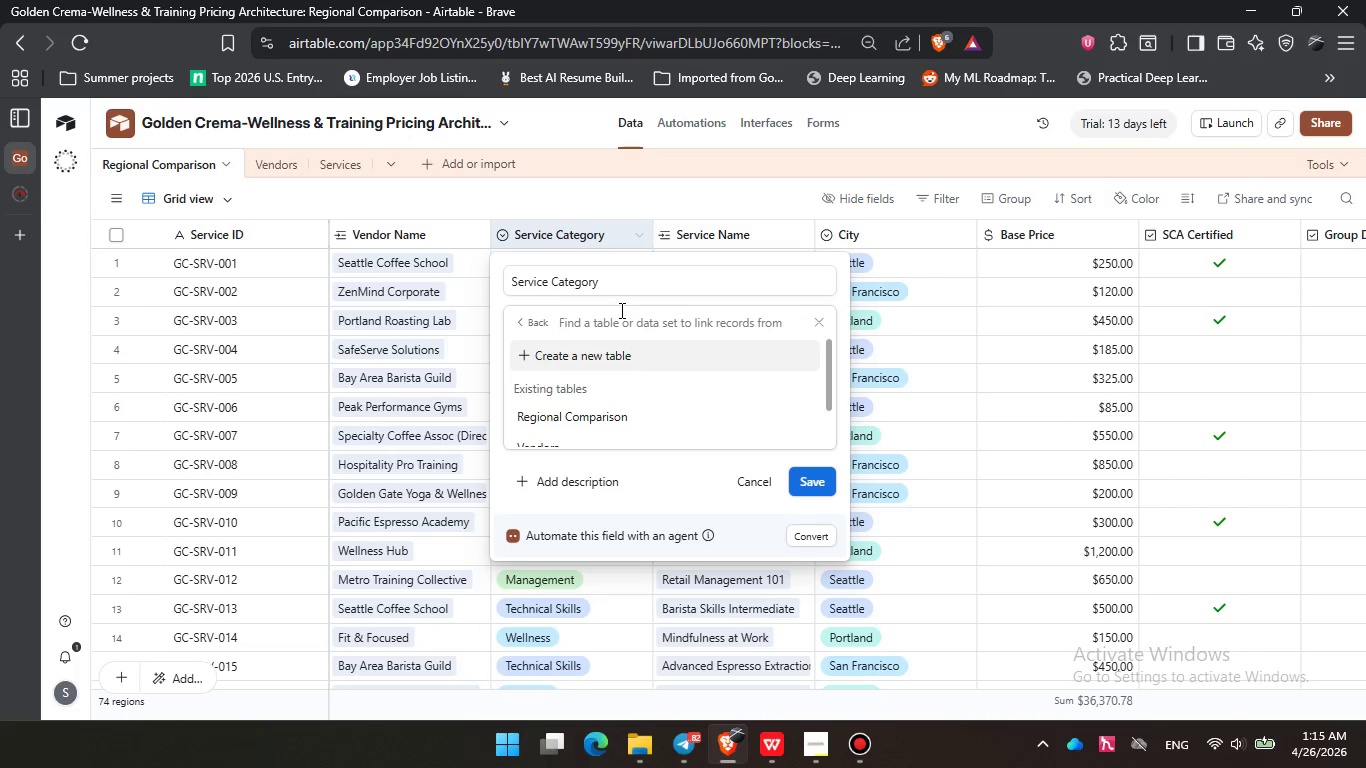 
key(ArrowDown)
 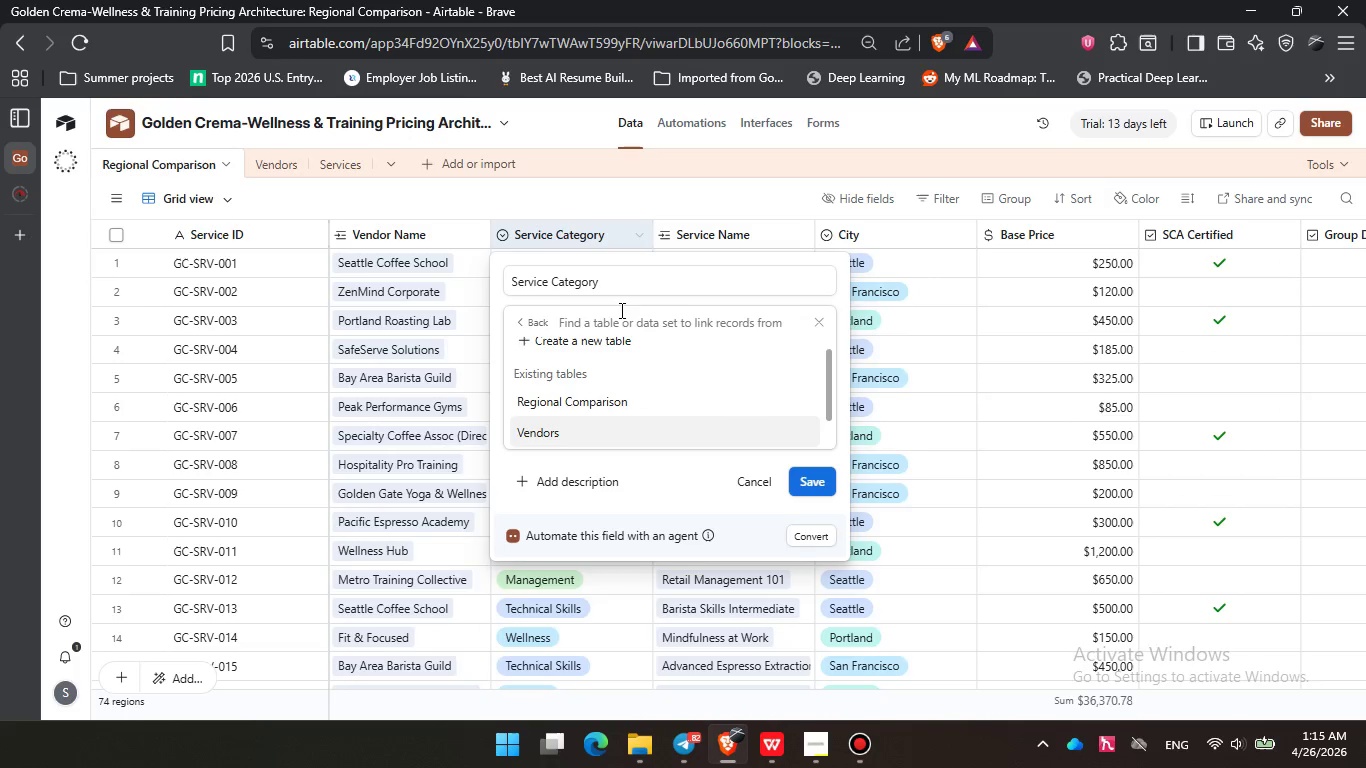 
key(ArrowDown)
 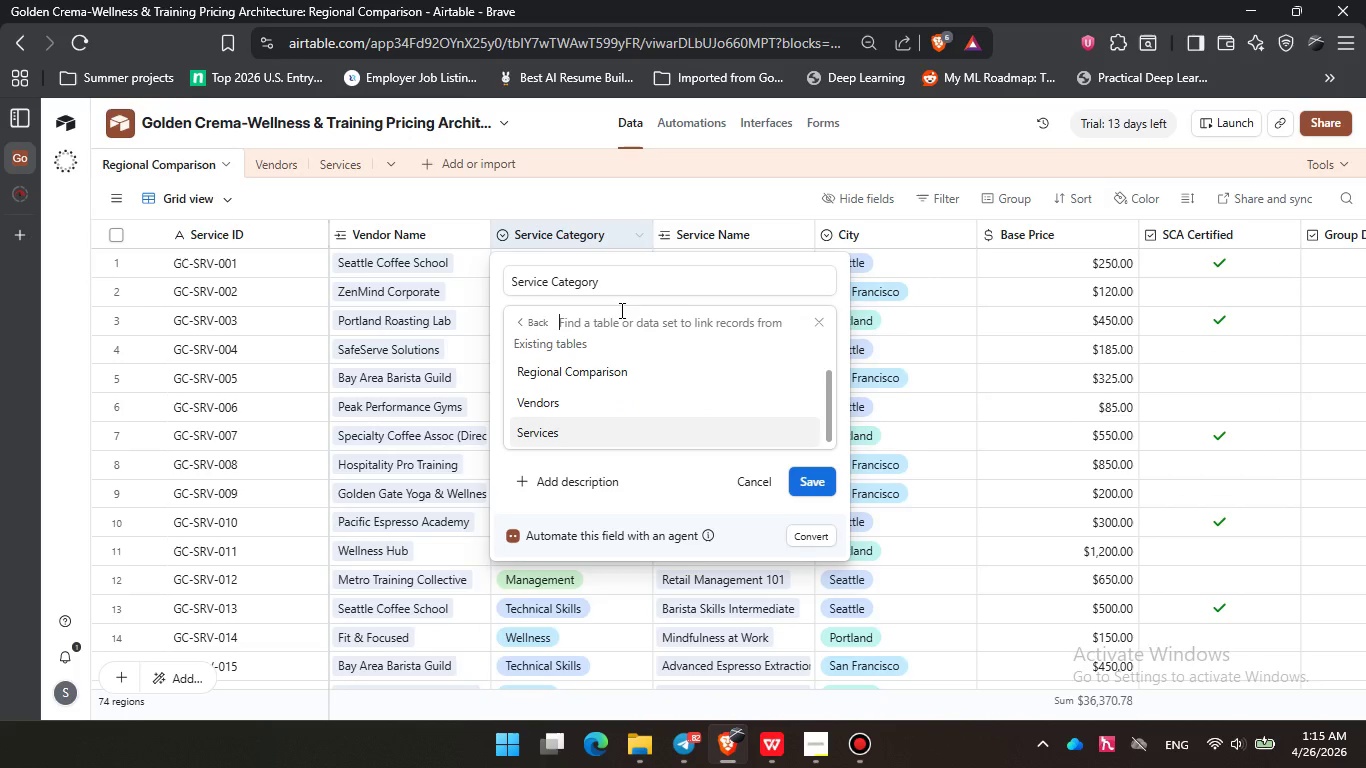 
key(ArrowDown)
 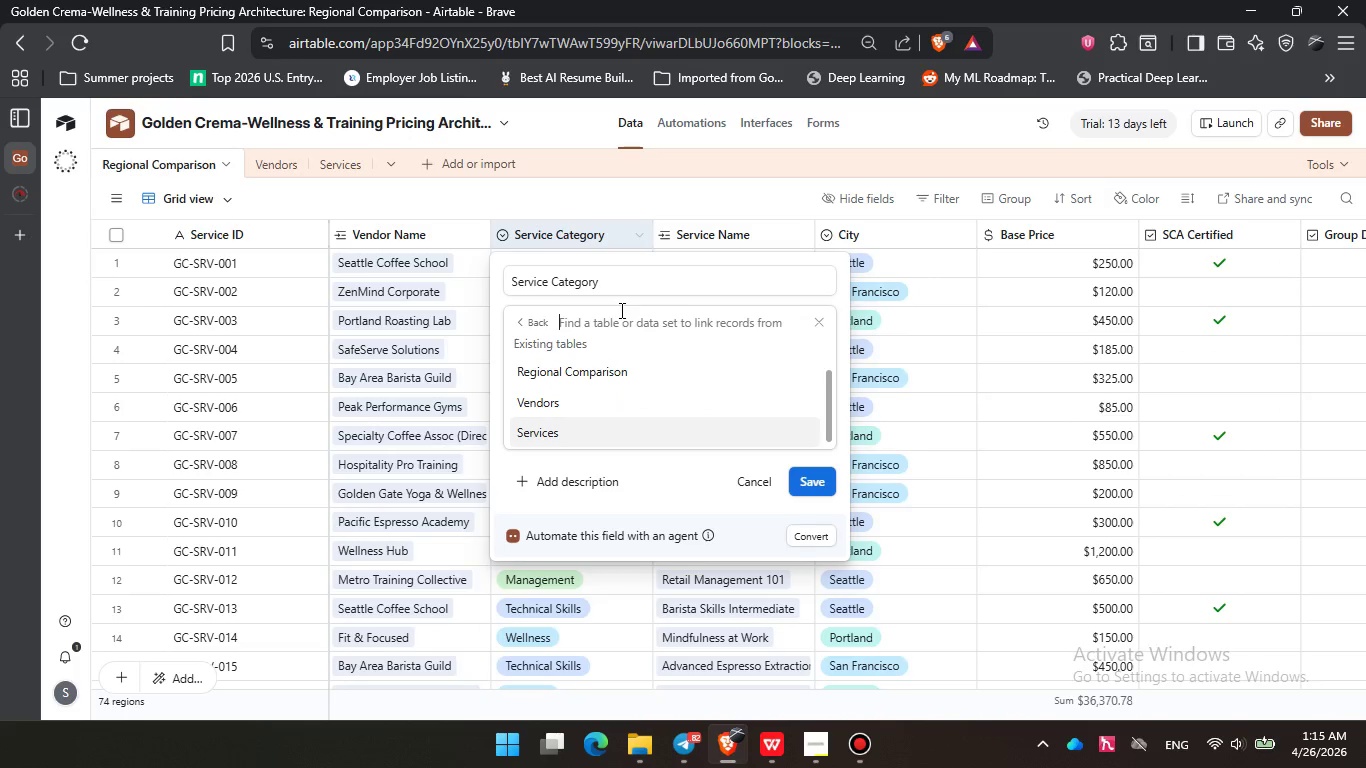 
key(ArrowUp)
 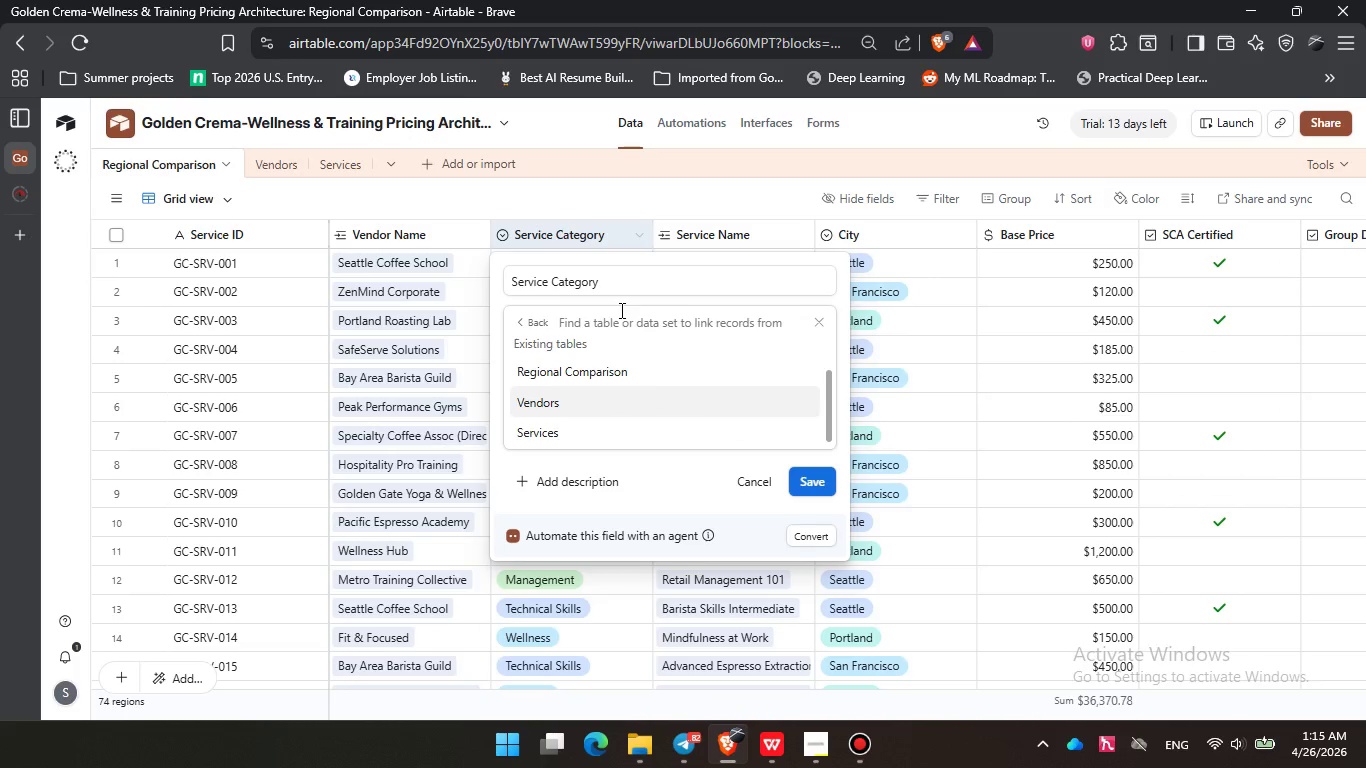 
key(Enter)
 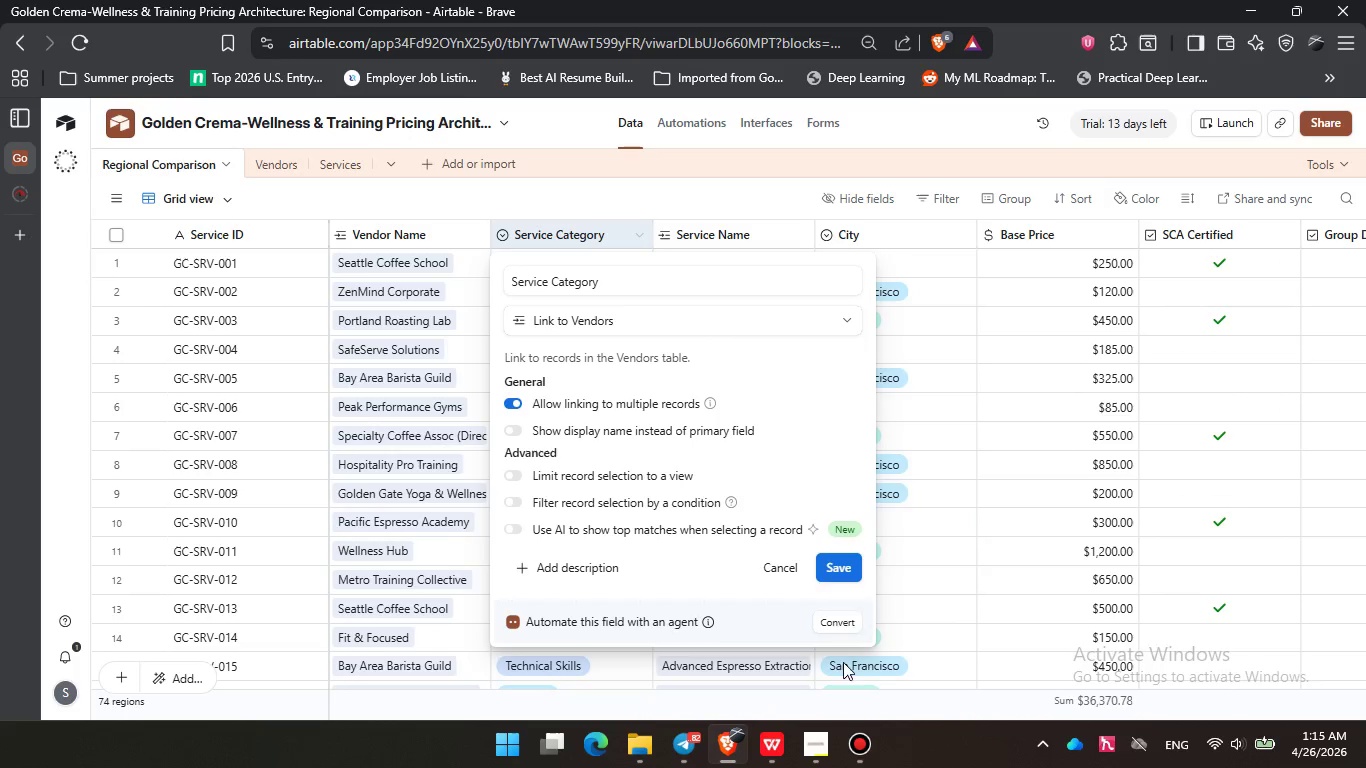 
left_click([823, 564])
 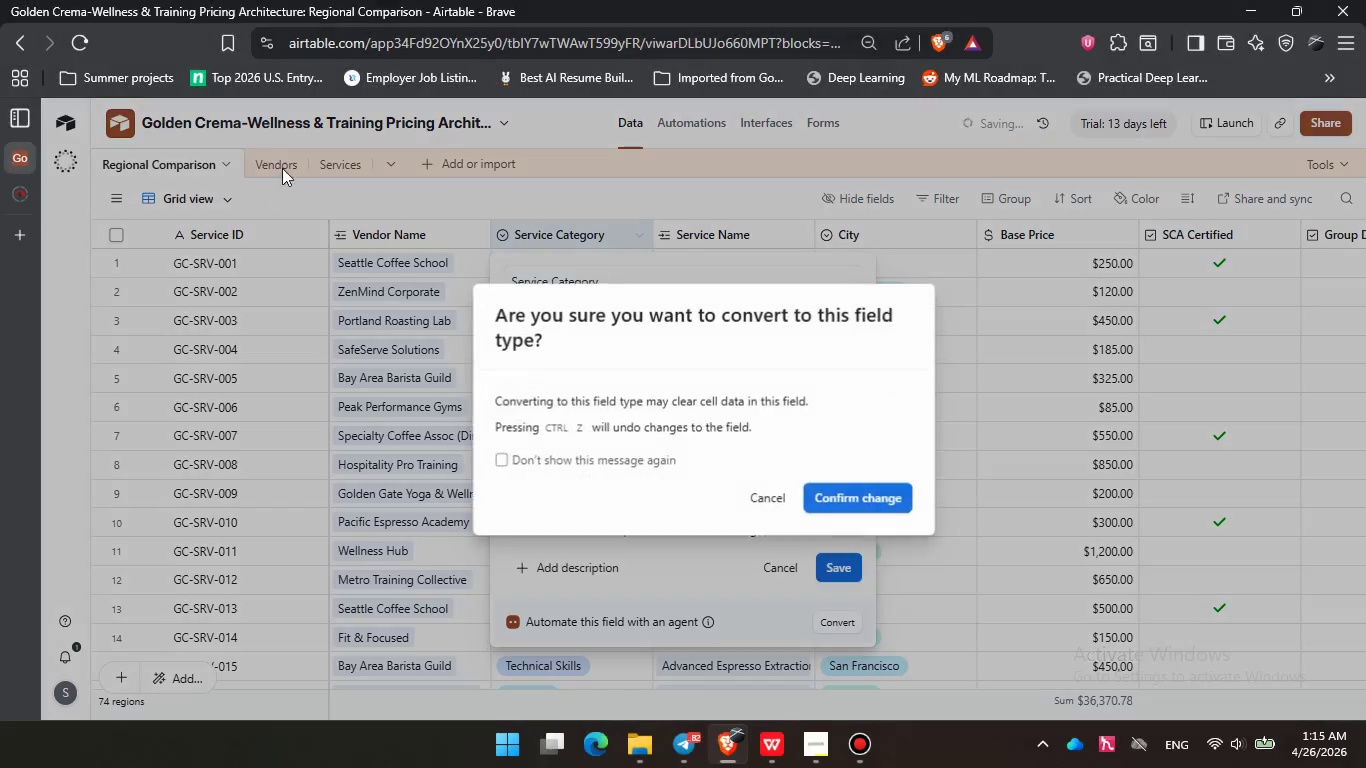 
left_click([283, 157])
 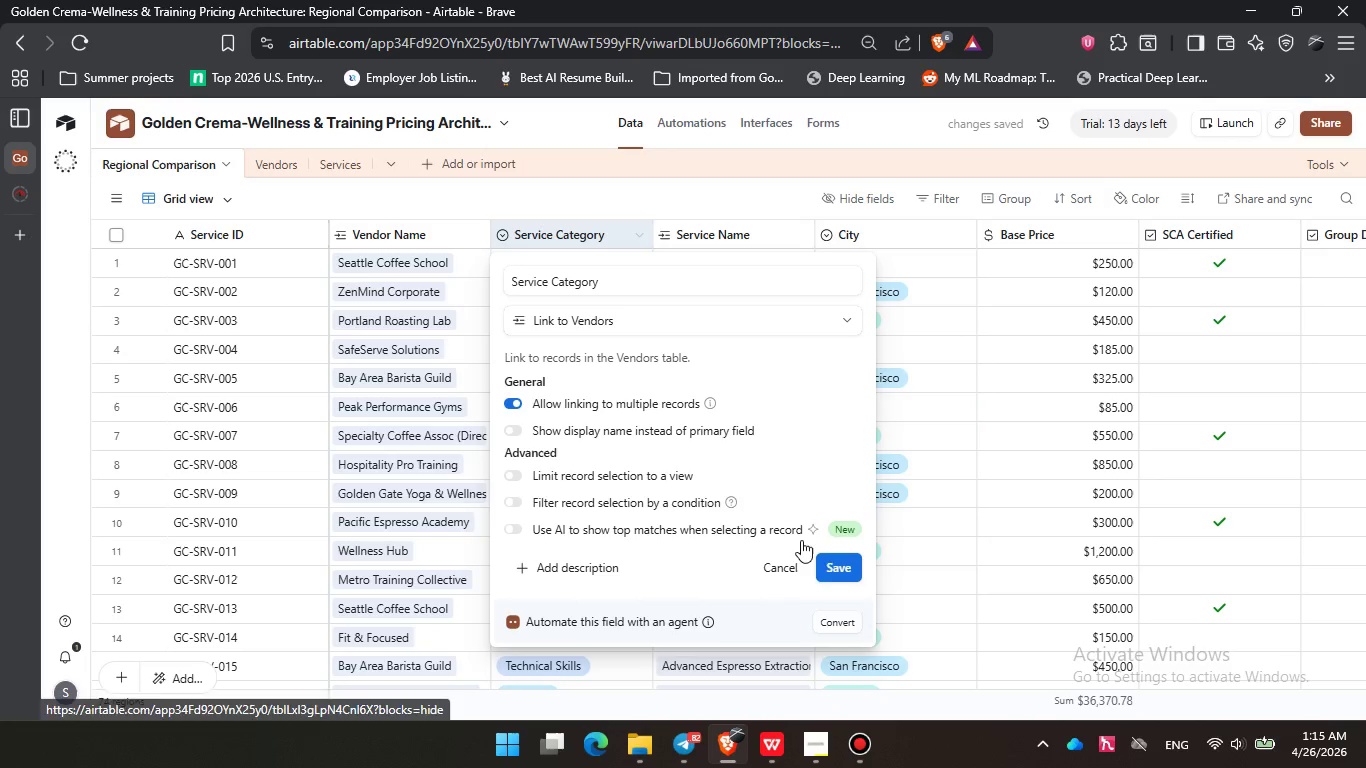 
left_click([831, 566])
 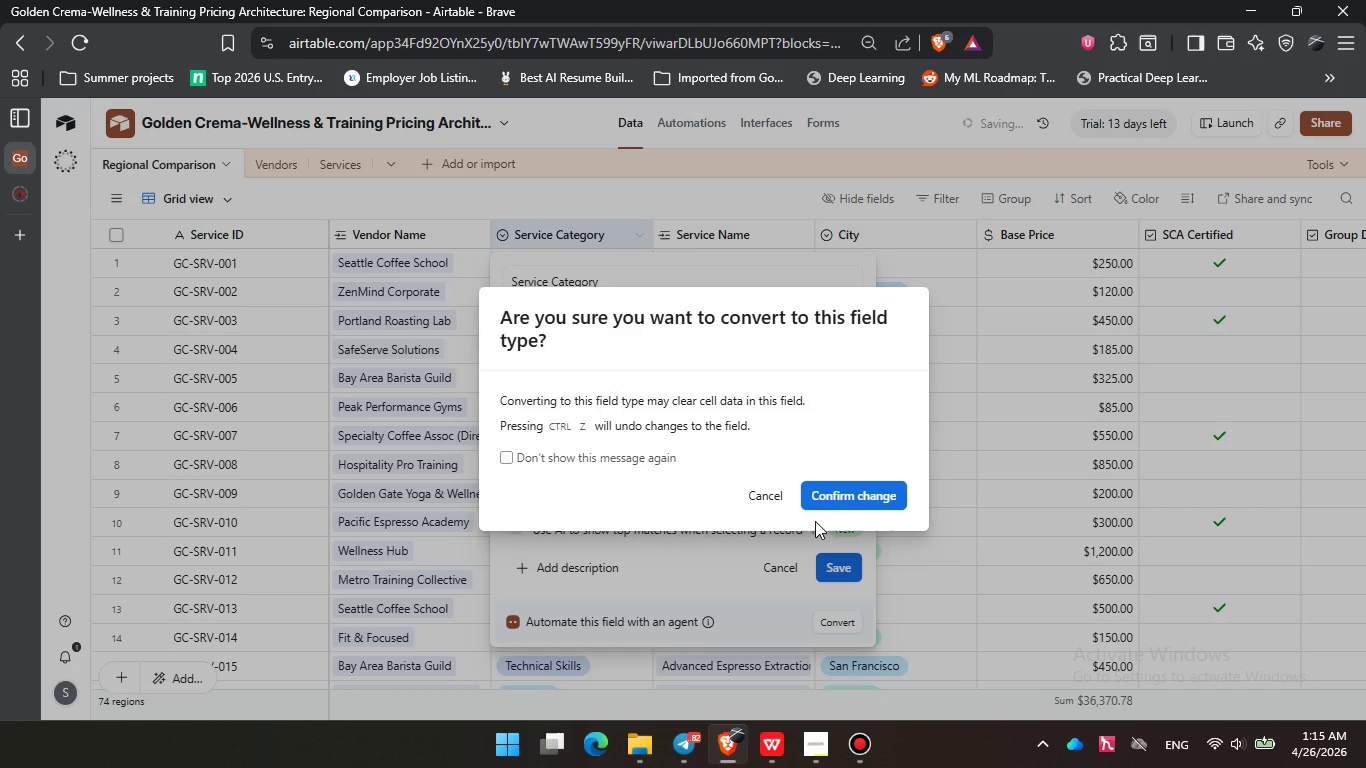 
left_click([832, 498])
 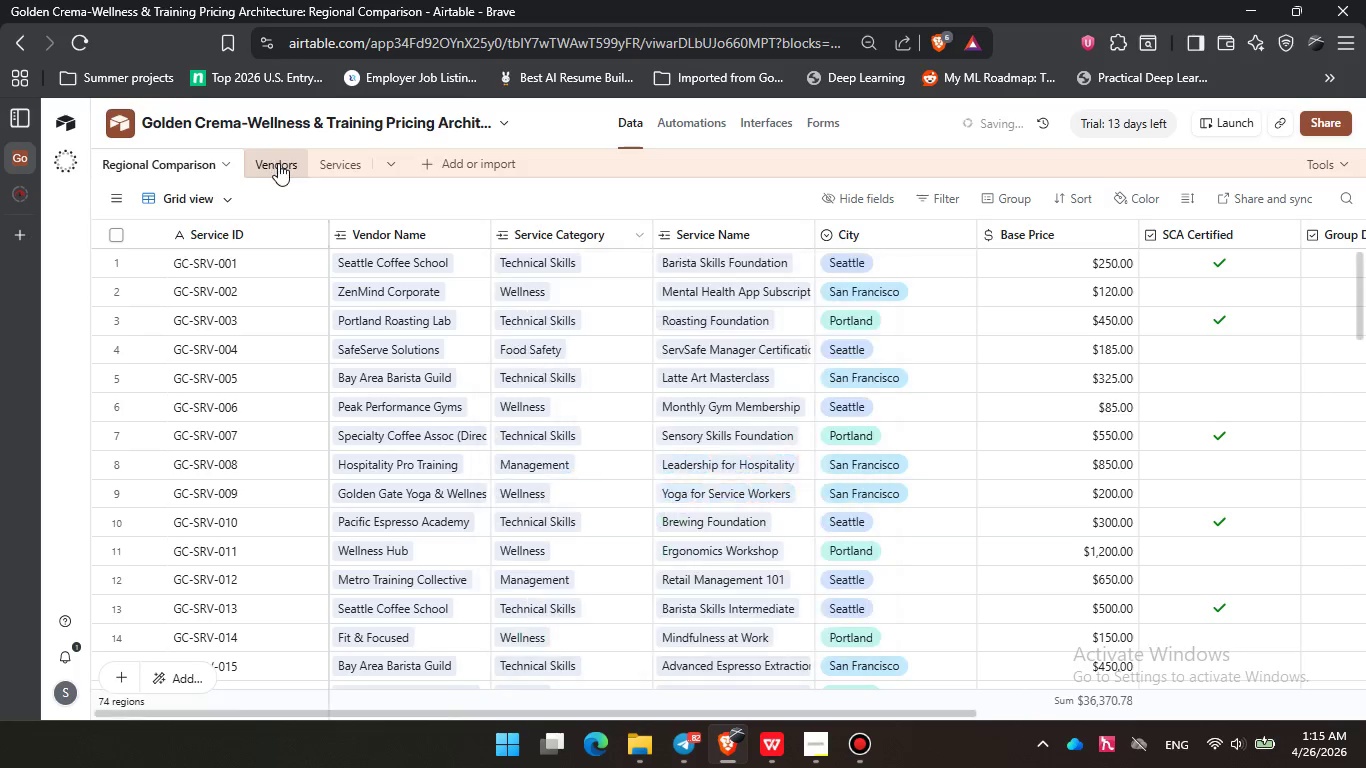 
left_click([278, 164])
 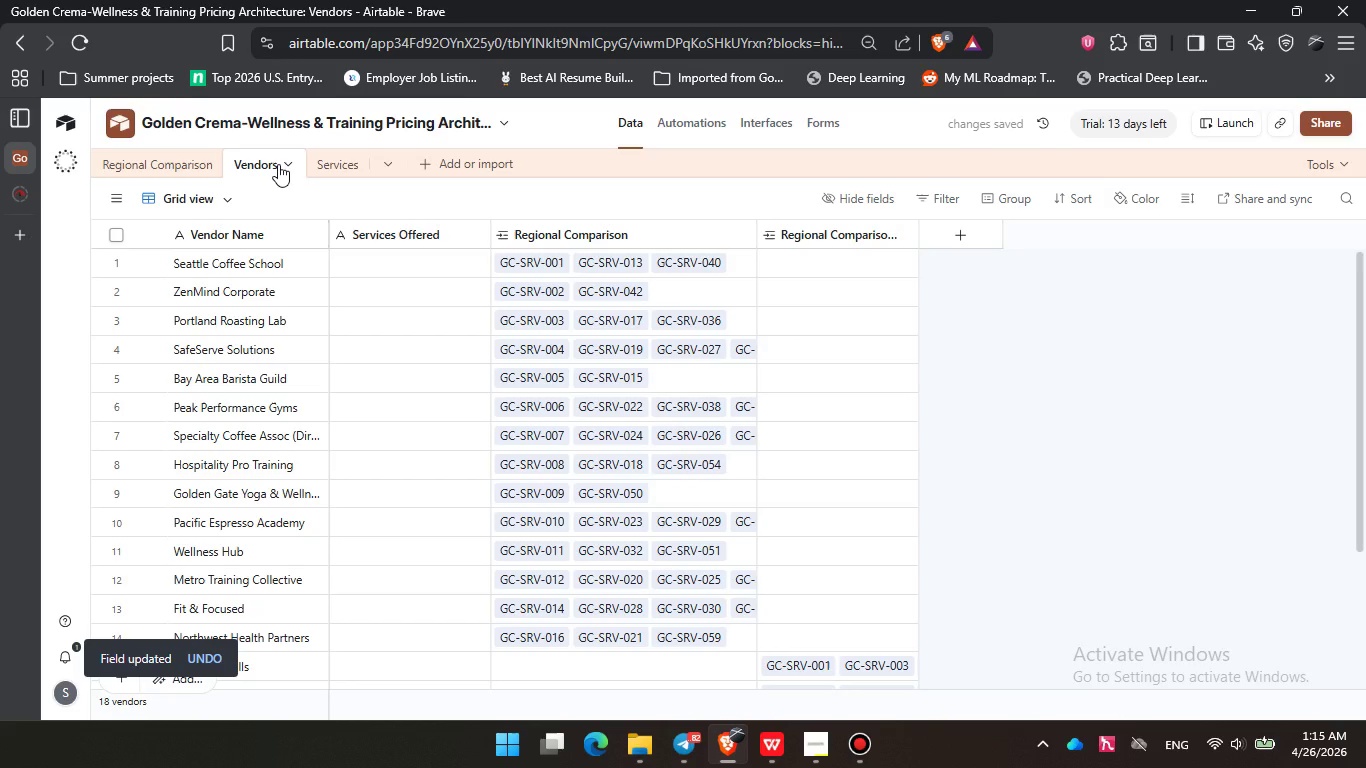 
wait(8.84)
 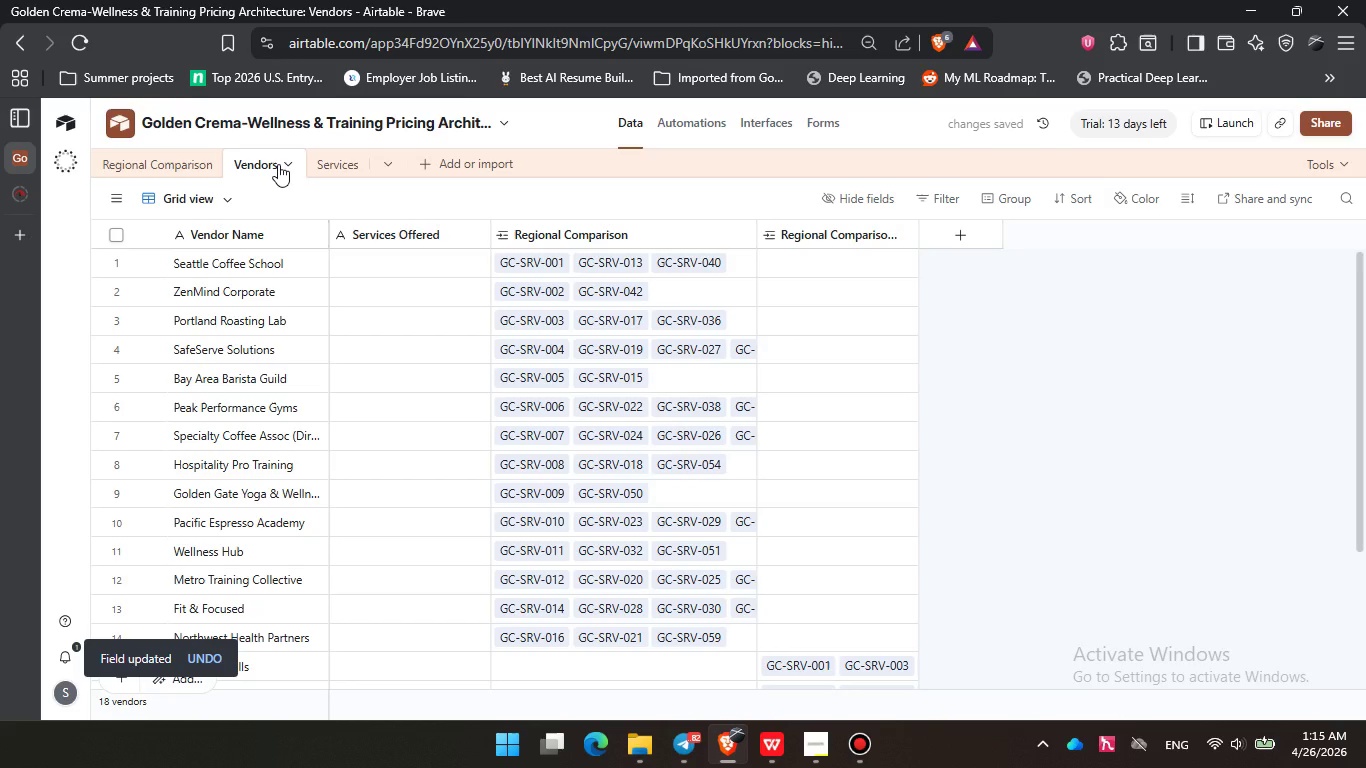 
right_click([847, 235])
 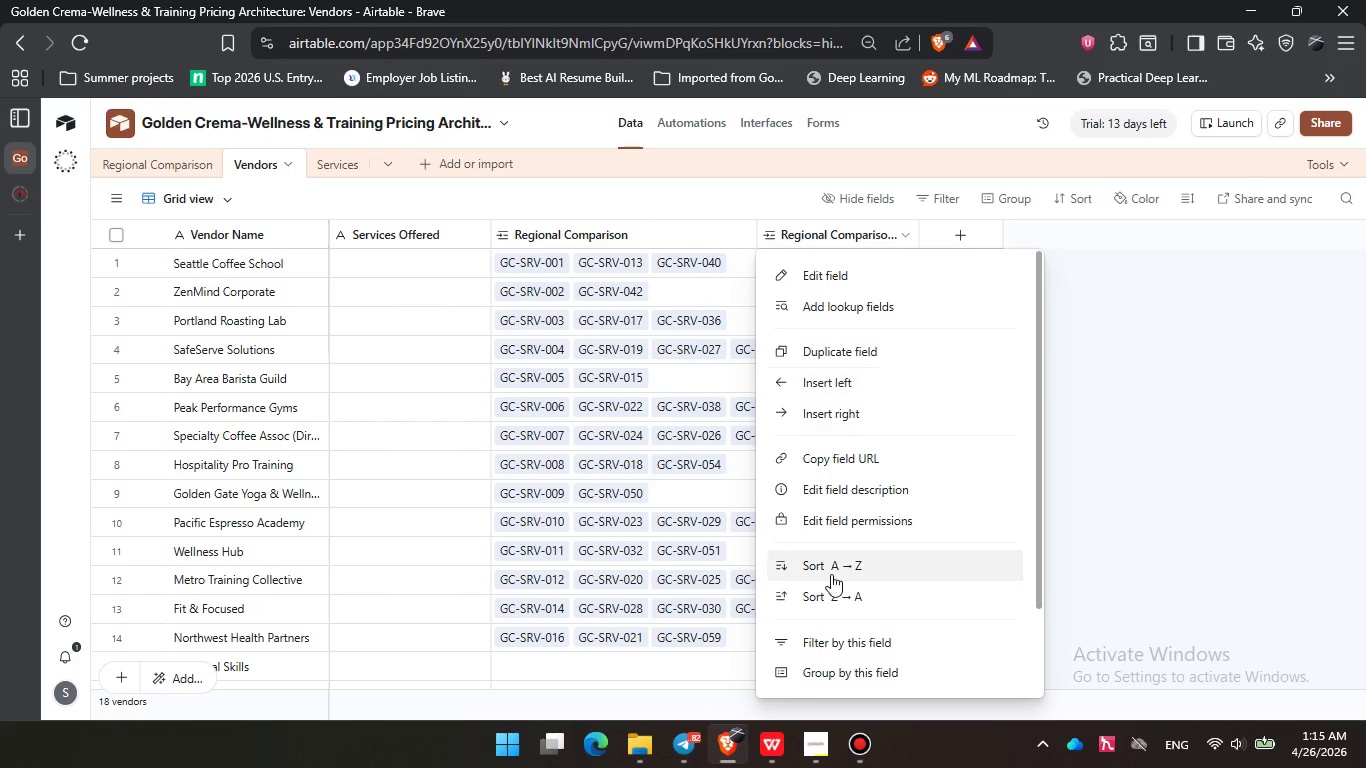 
scroll: coordinate [829, 581], scroll_direction: down, amount: 8.0
 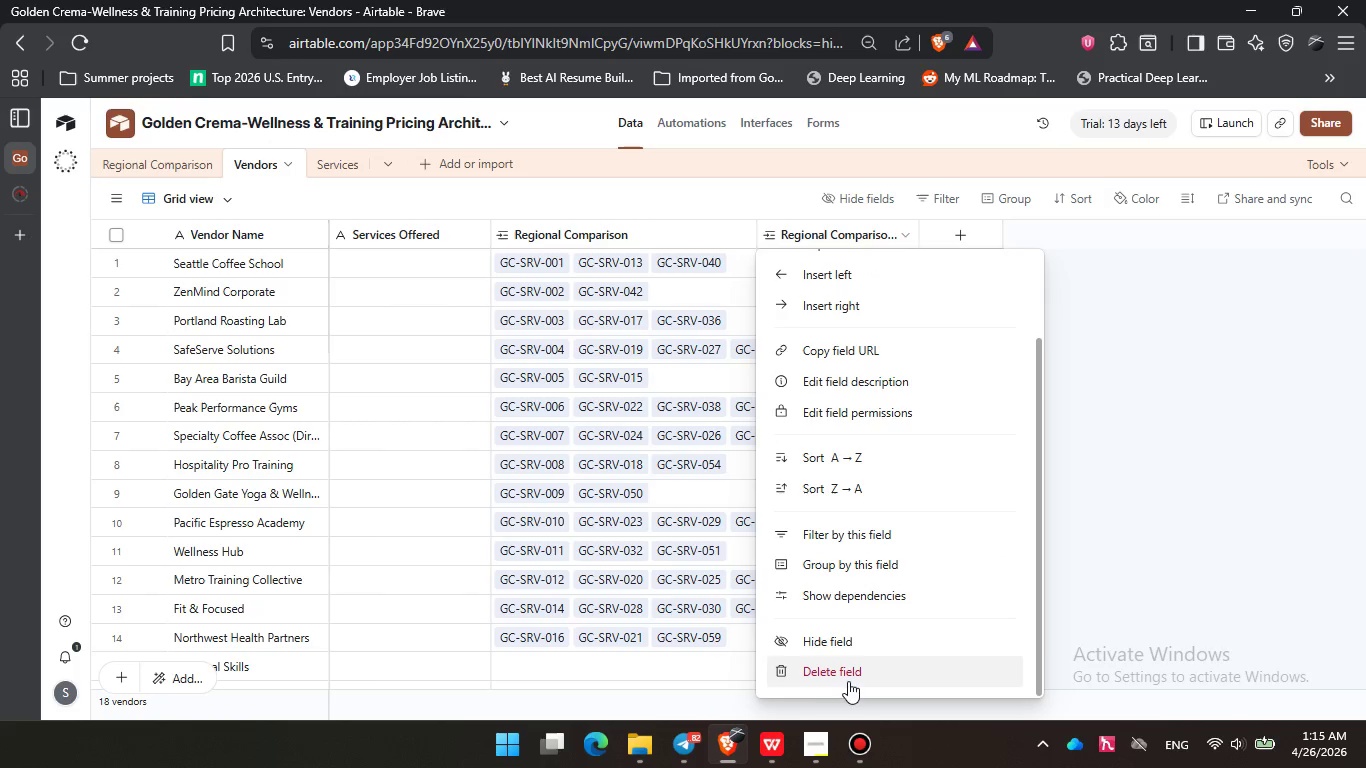 
left_click([849, 678])
 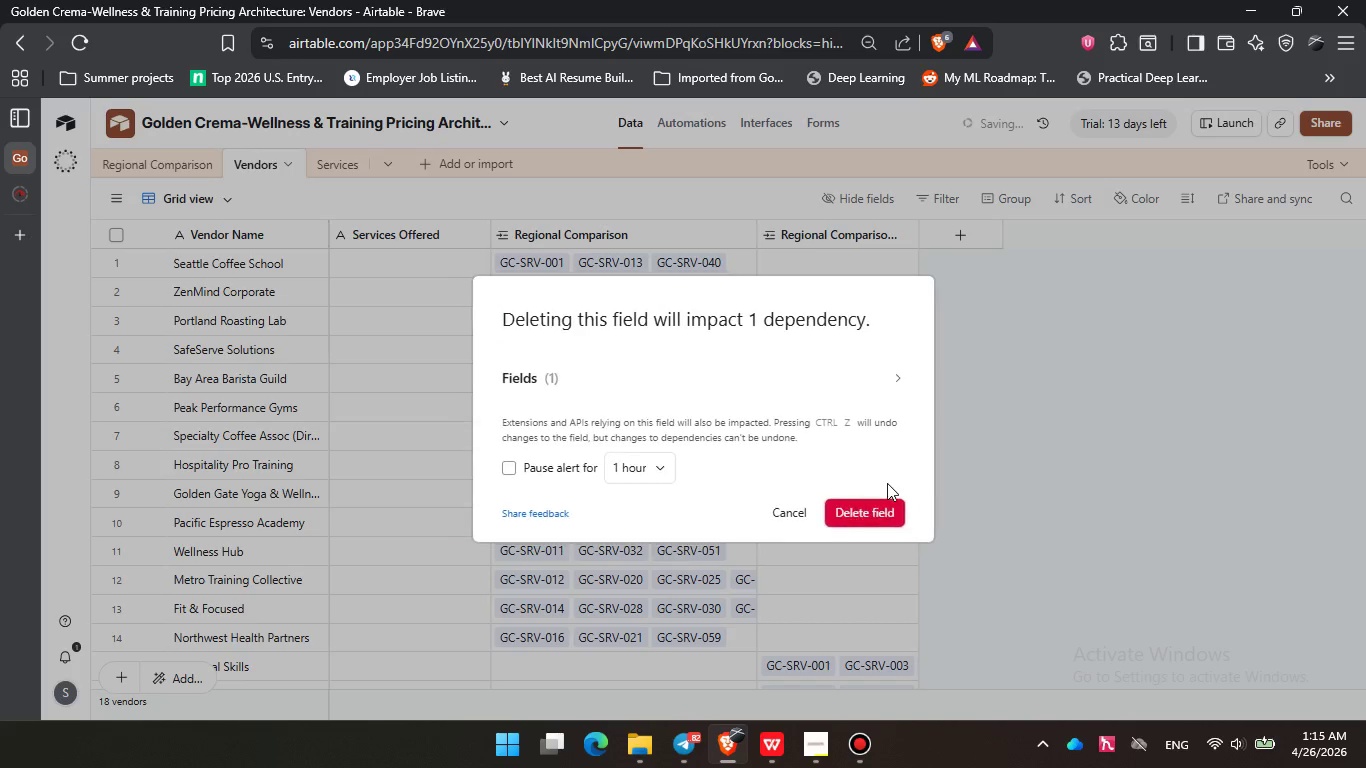 
left_click([872, 502])
 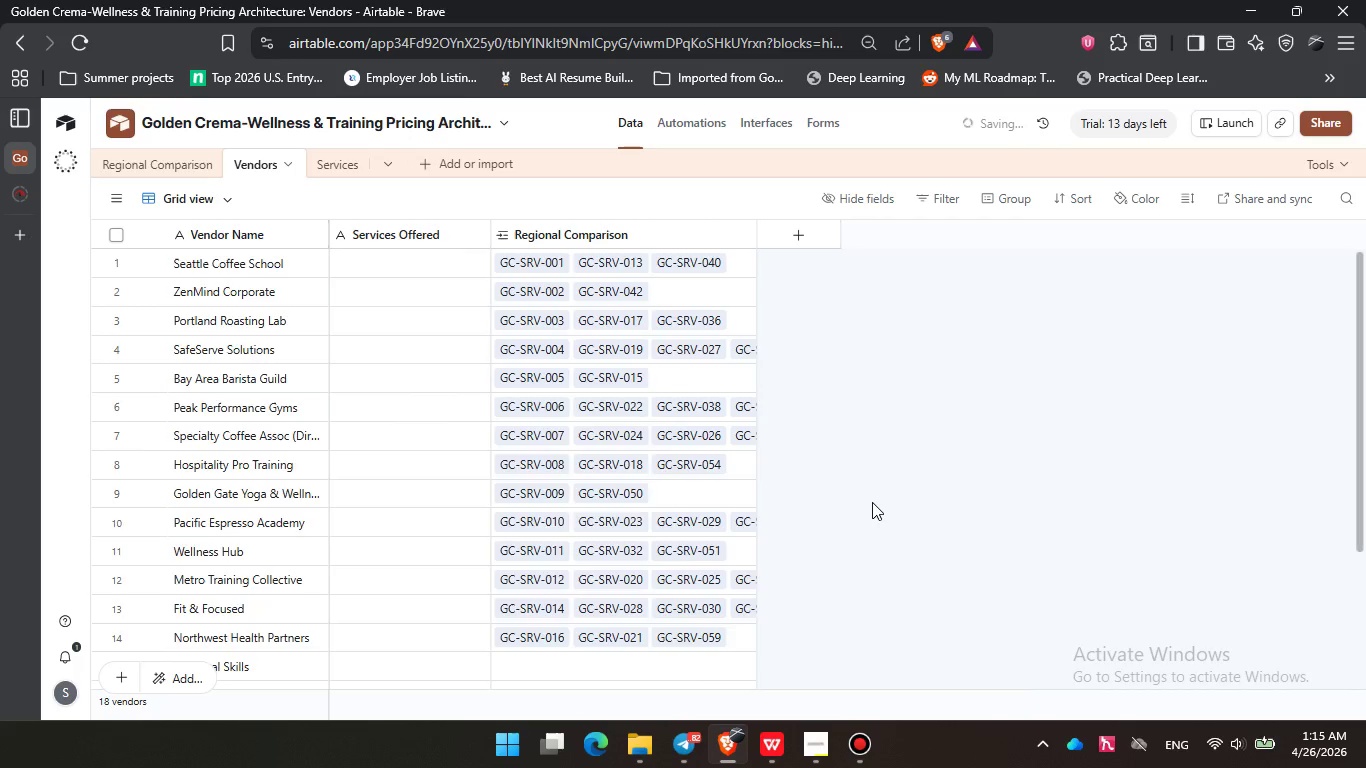 
scroll: coordinate [404, 497], scroll_direction: down, amount: 7.0
 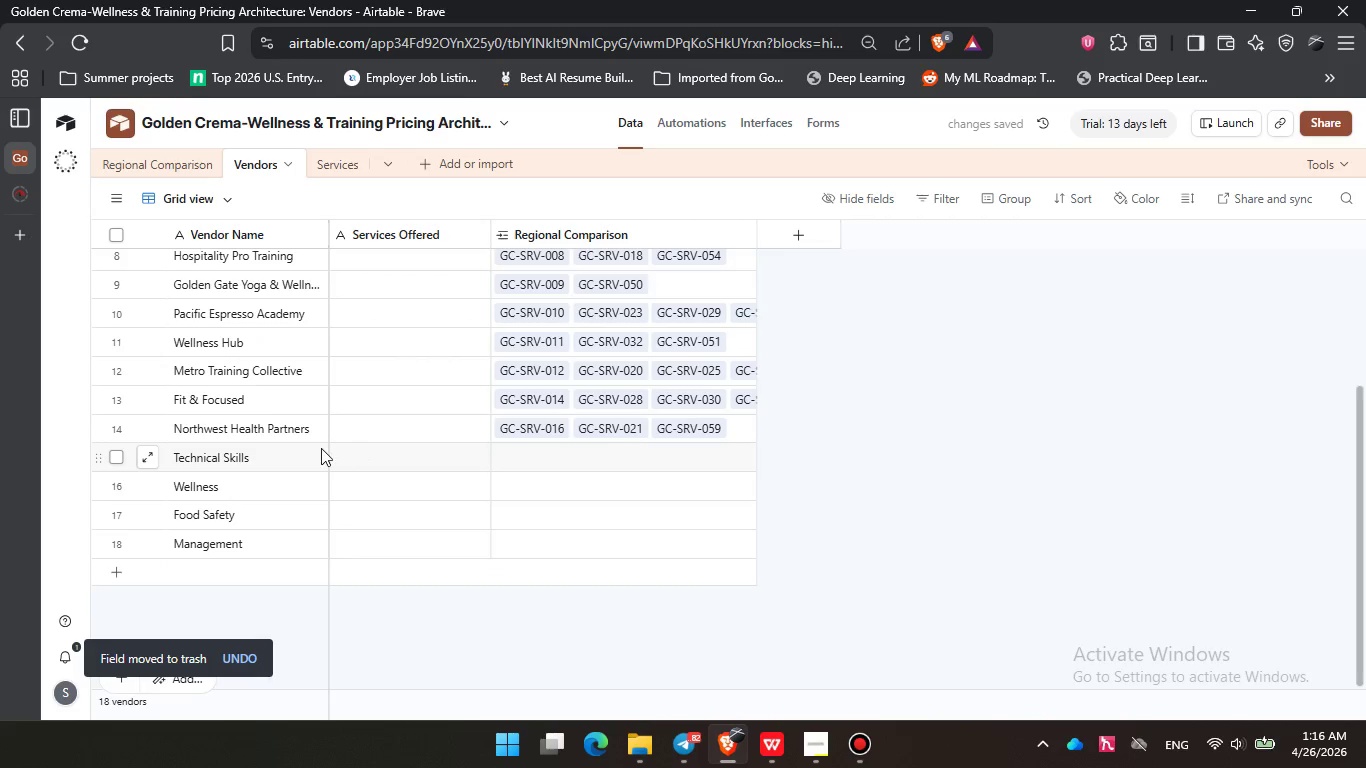 
scroll: coordinate [343, 351], scroll_direction: up, amount: 6.0
 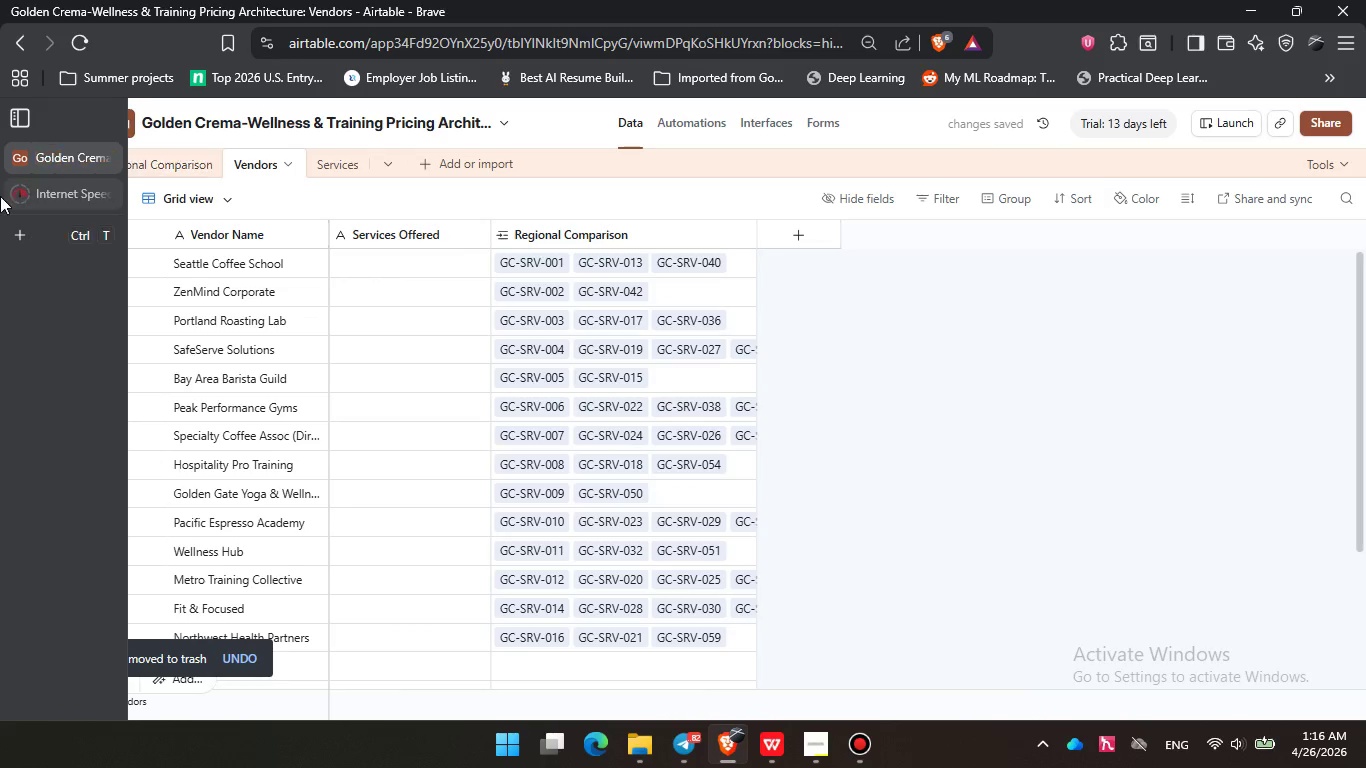 
left_click([43, 201])
 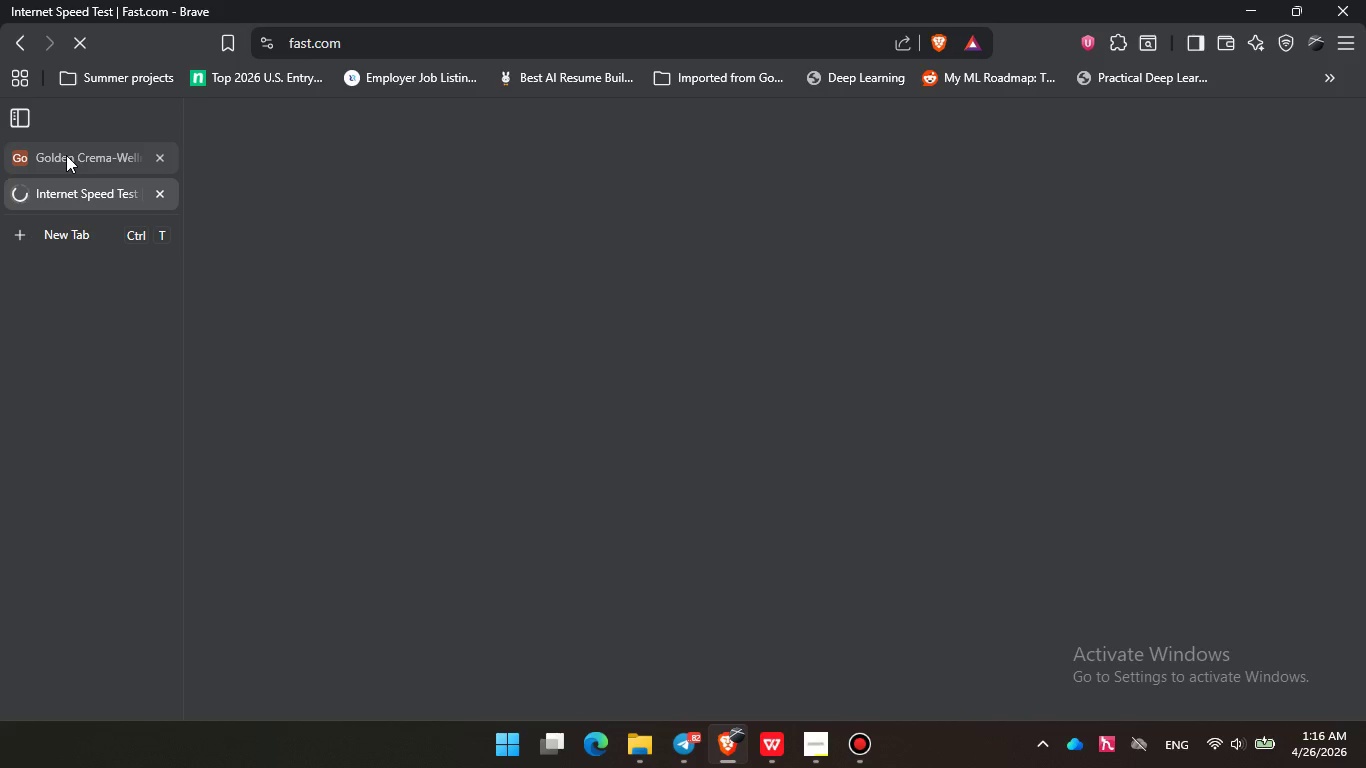 
left_click([66, 155])
 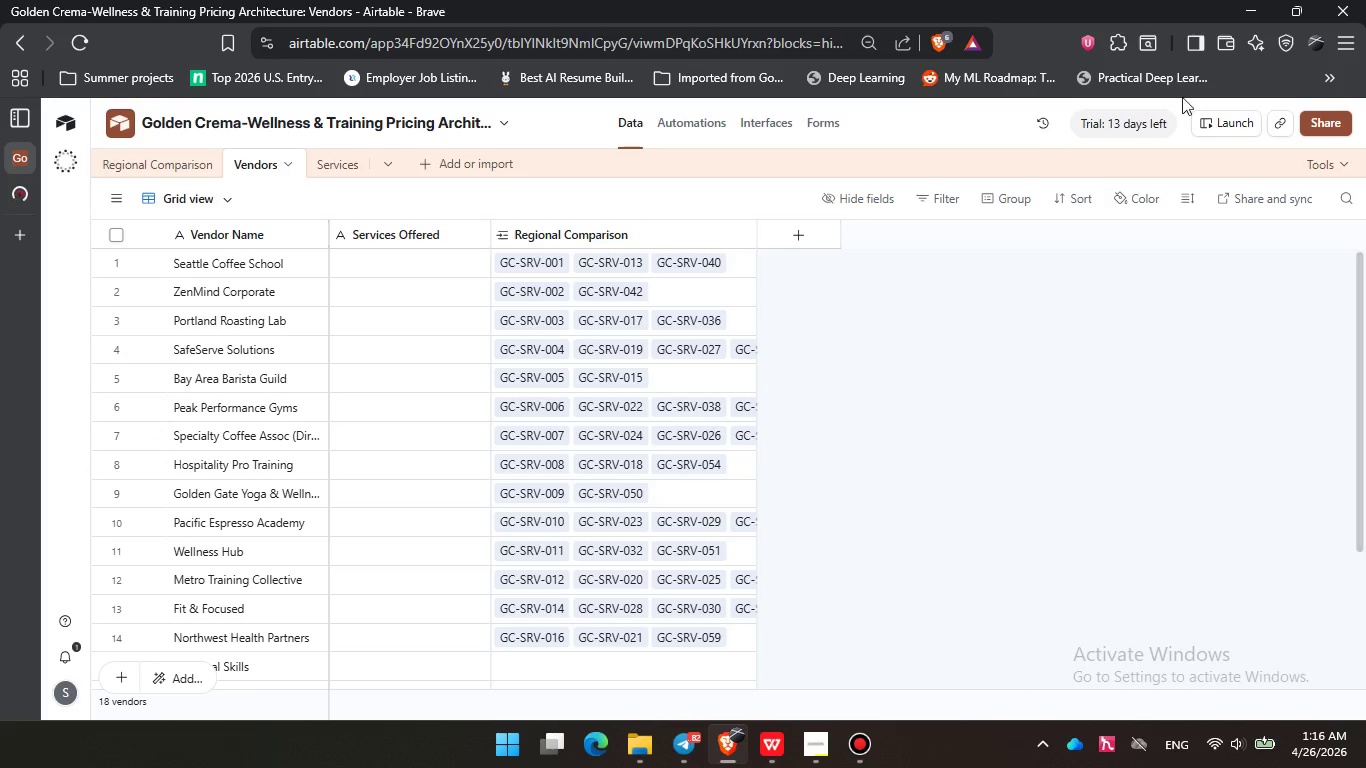 
left_click([1234, 21])
 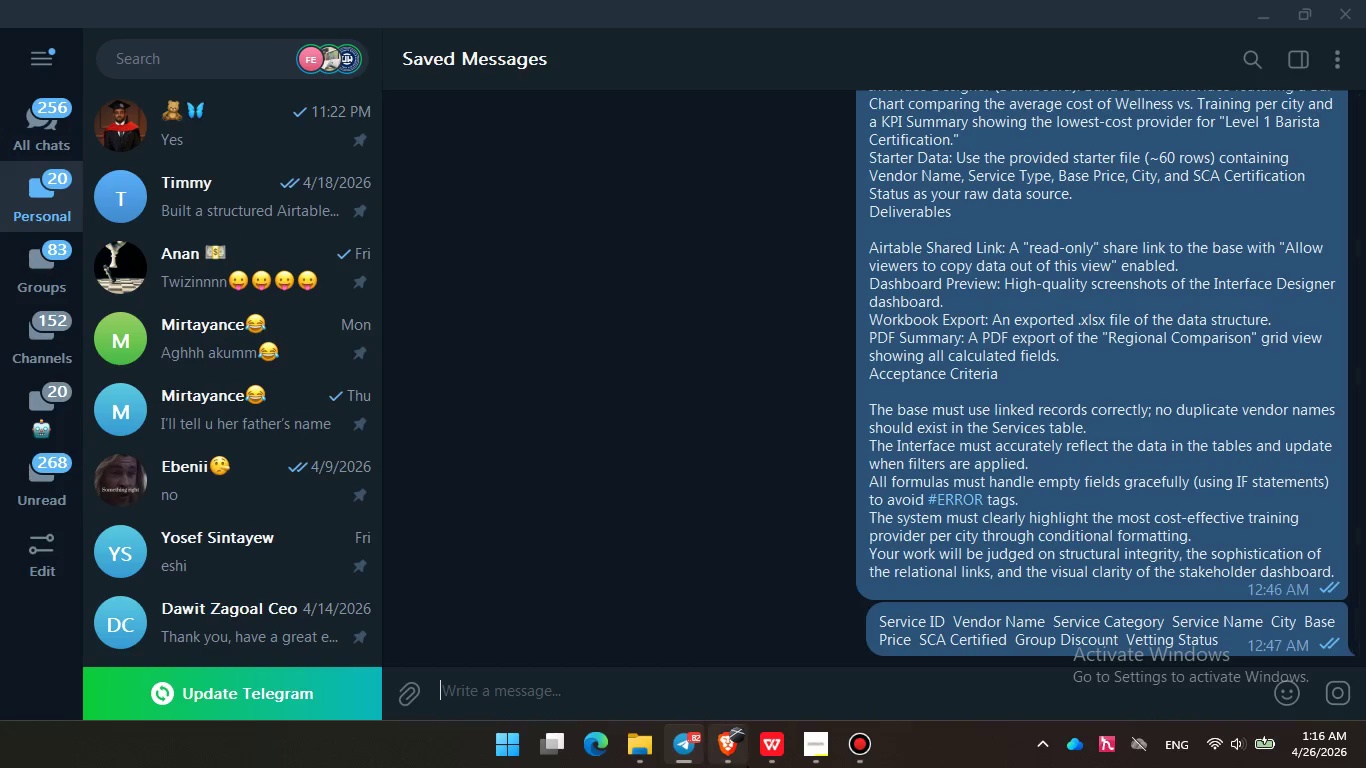 
left_click([732, 759])
 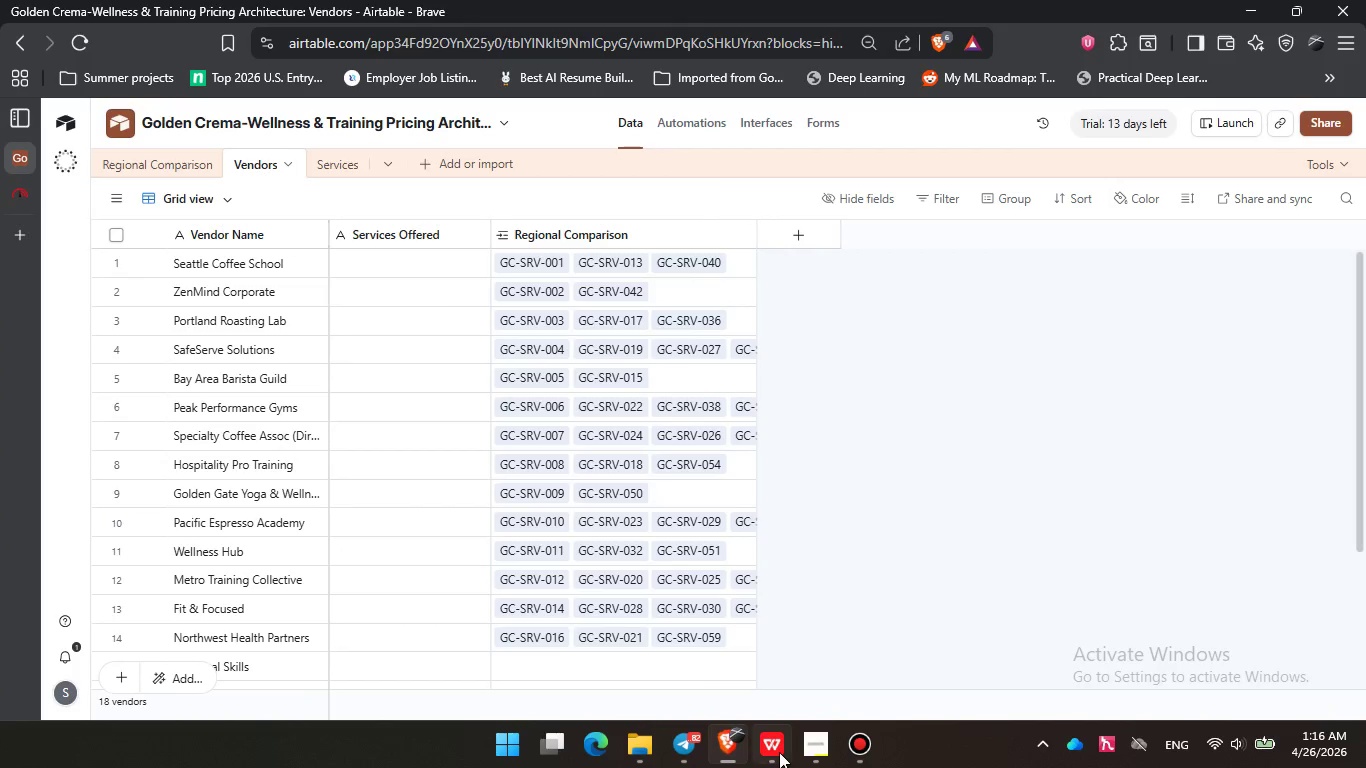 
left_click([779, 752])
 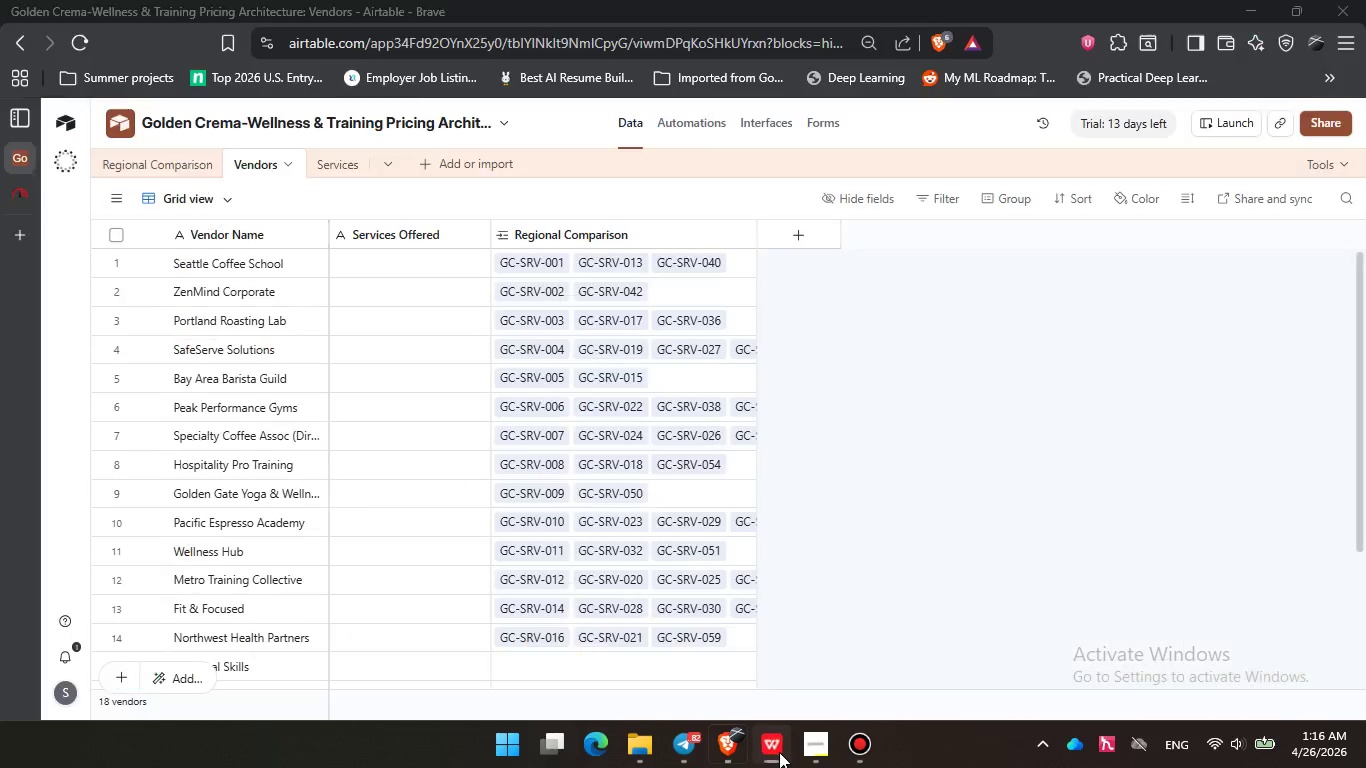 
double_click([779, 752])
 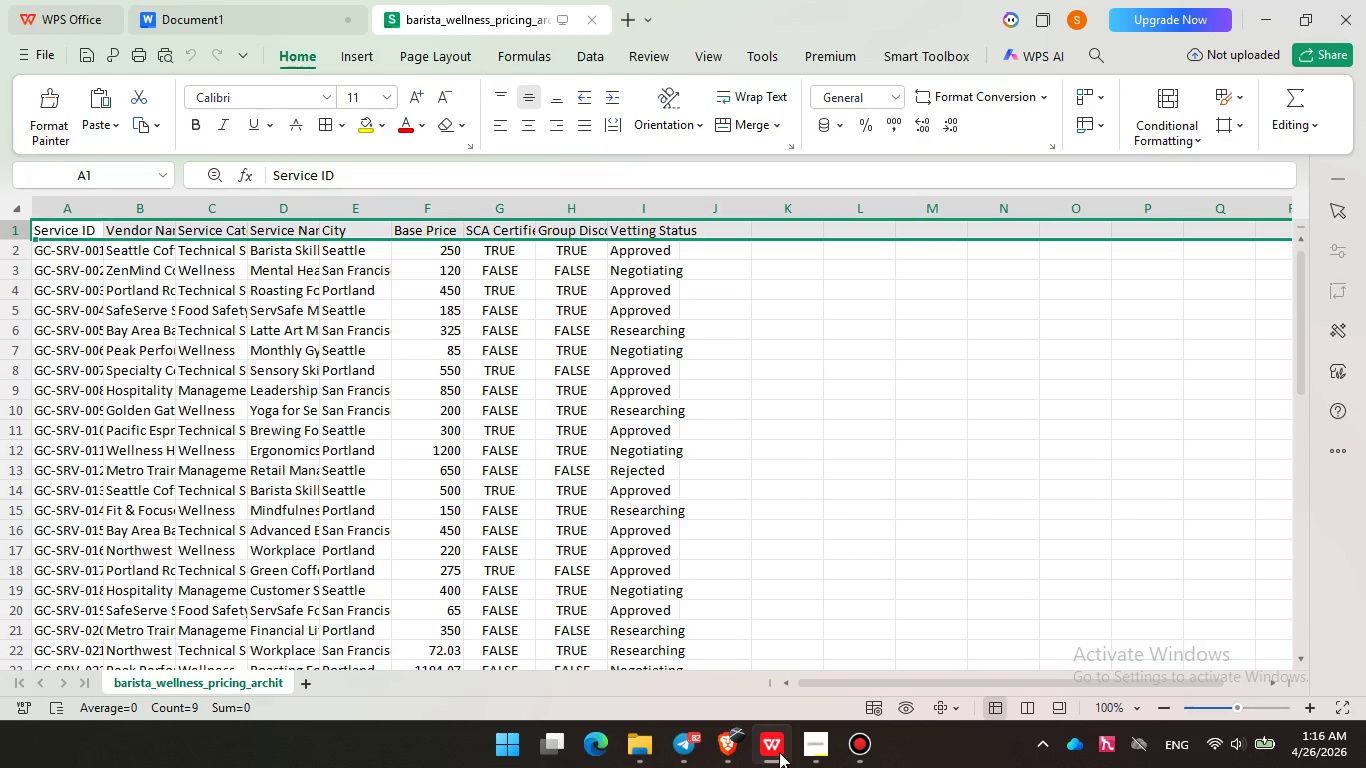 
wait(9.61)
 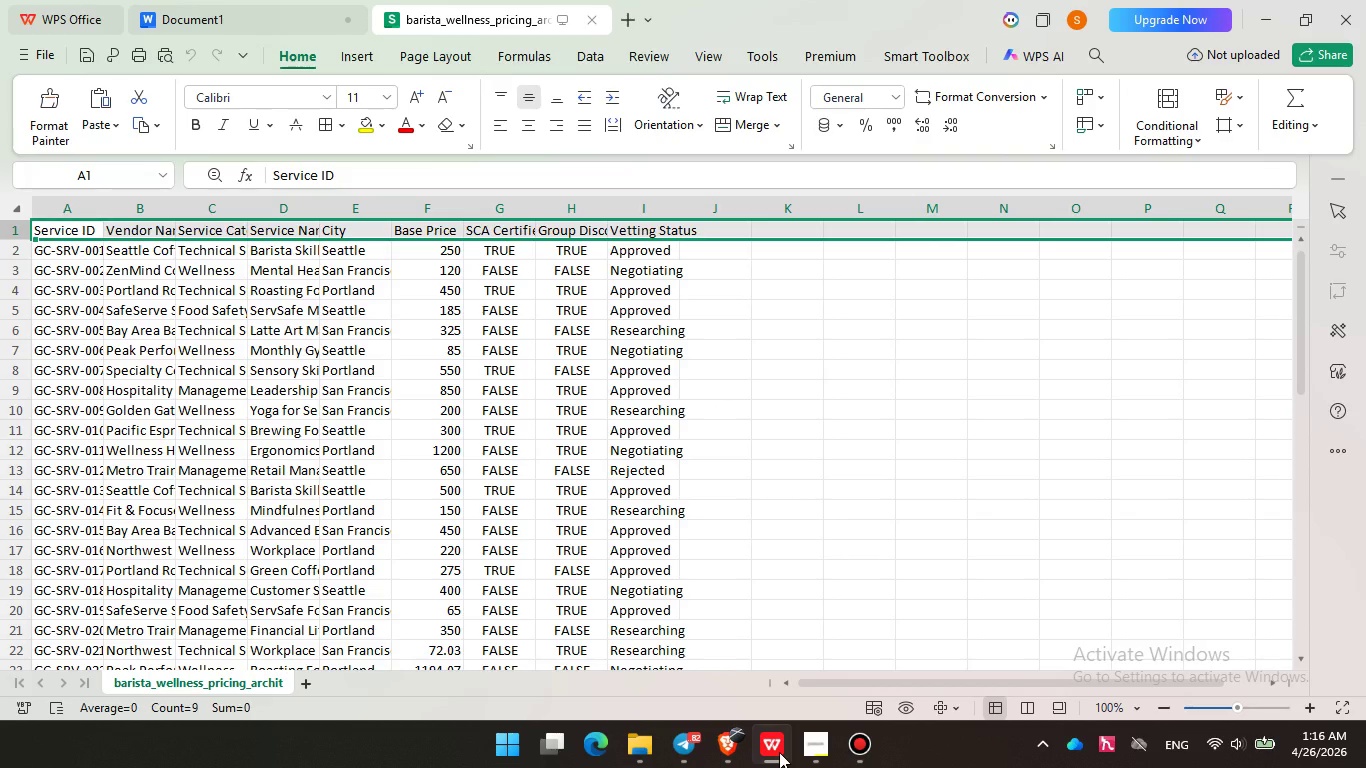 
left_click([775, 748])
 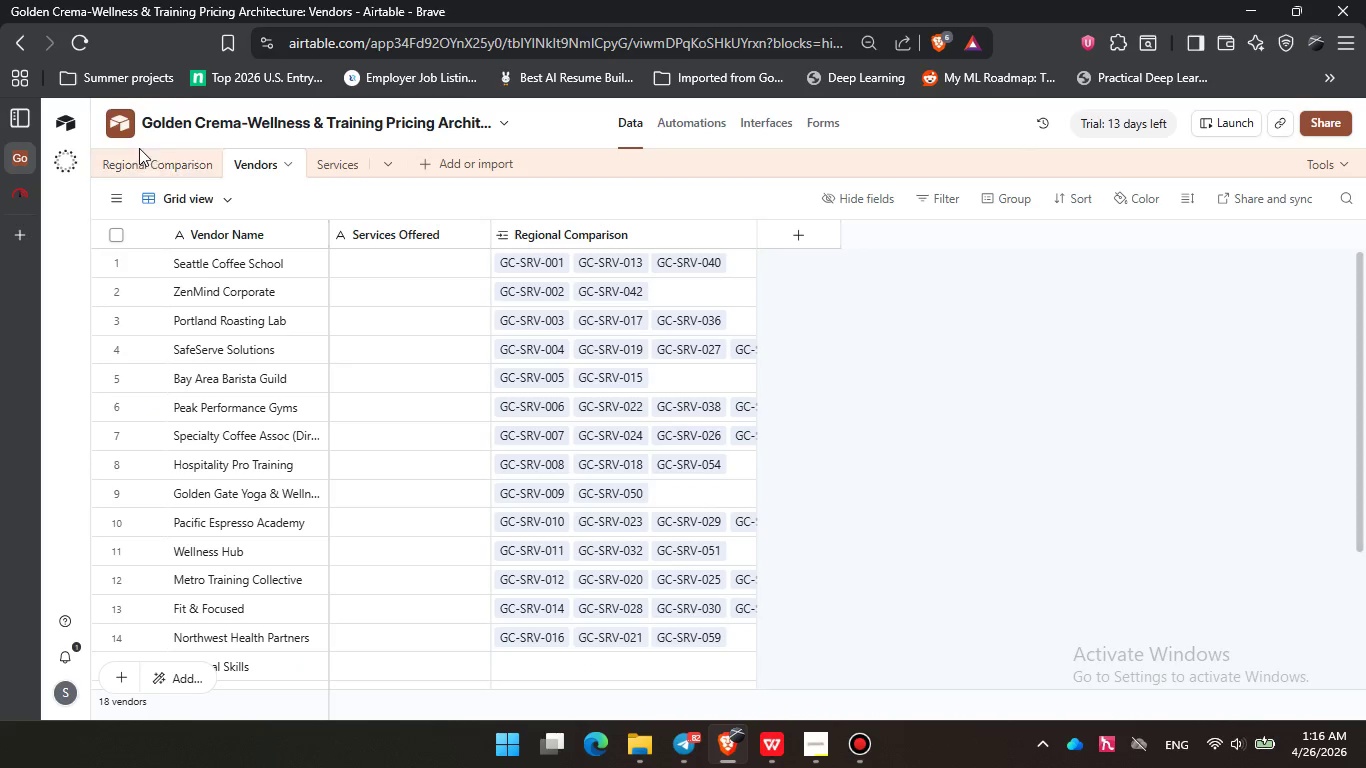 
double_click([171, 157])
 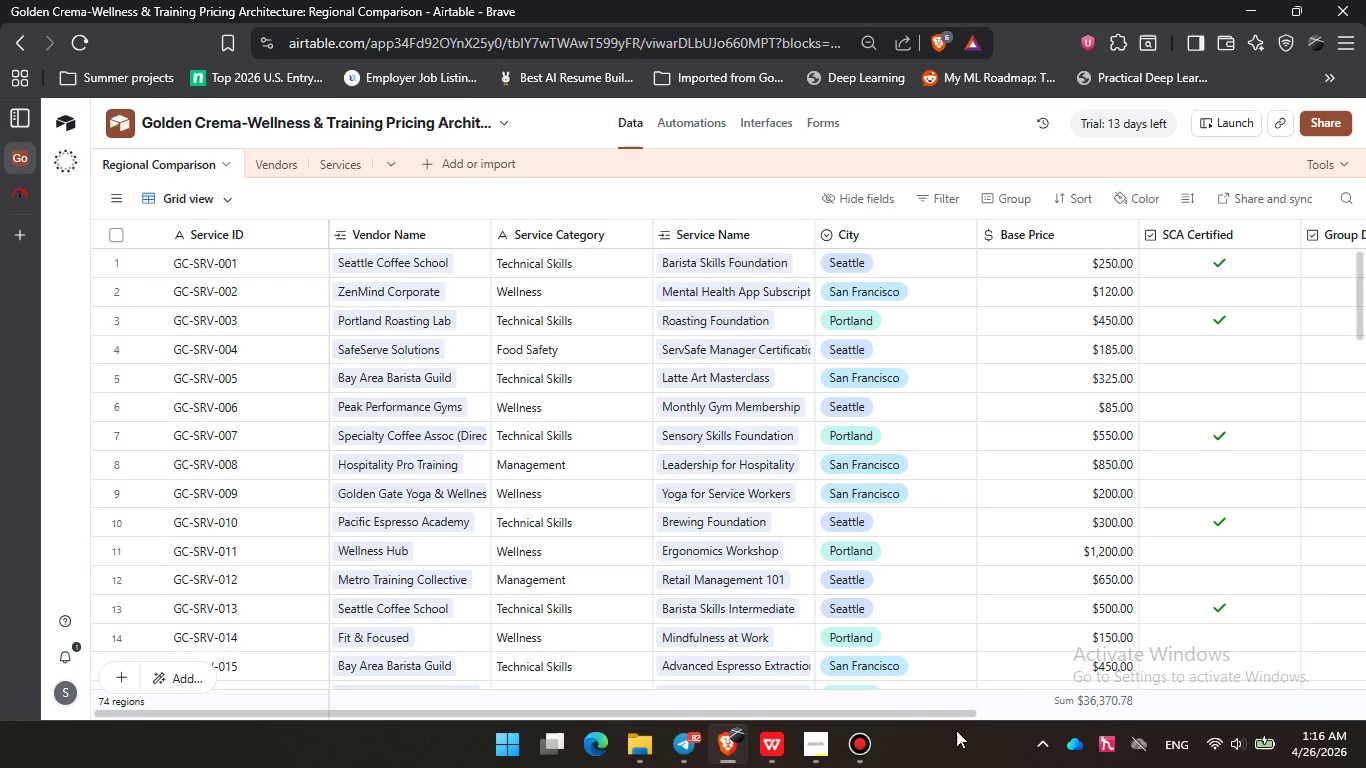 
left_click_drag(start_coordinate=[946, 713], to_coordinate=[1341, 717])
 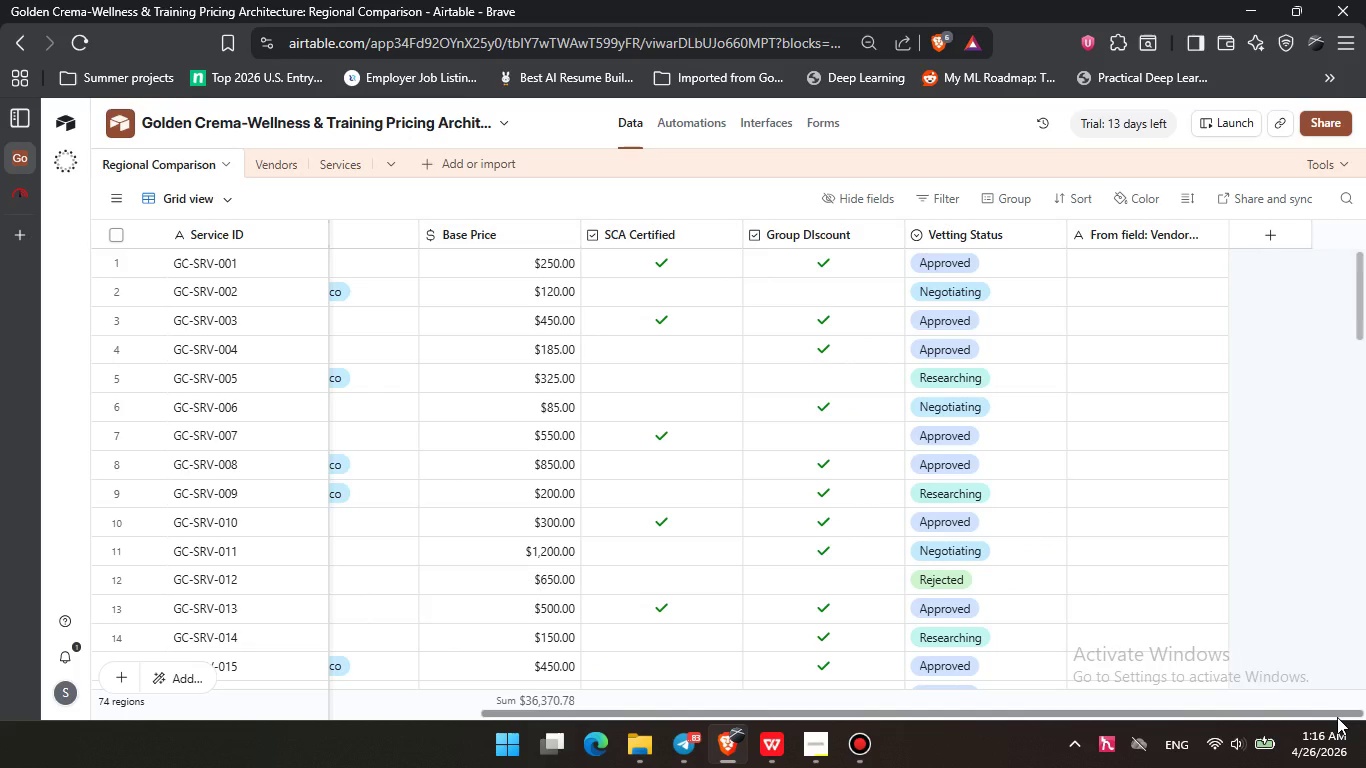 
wait(8.0)
 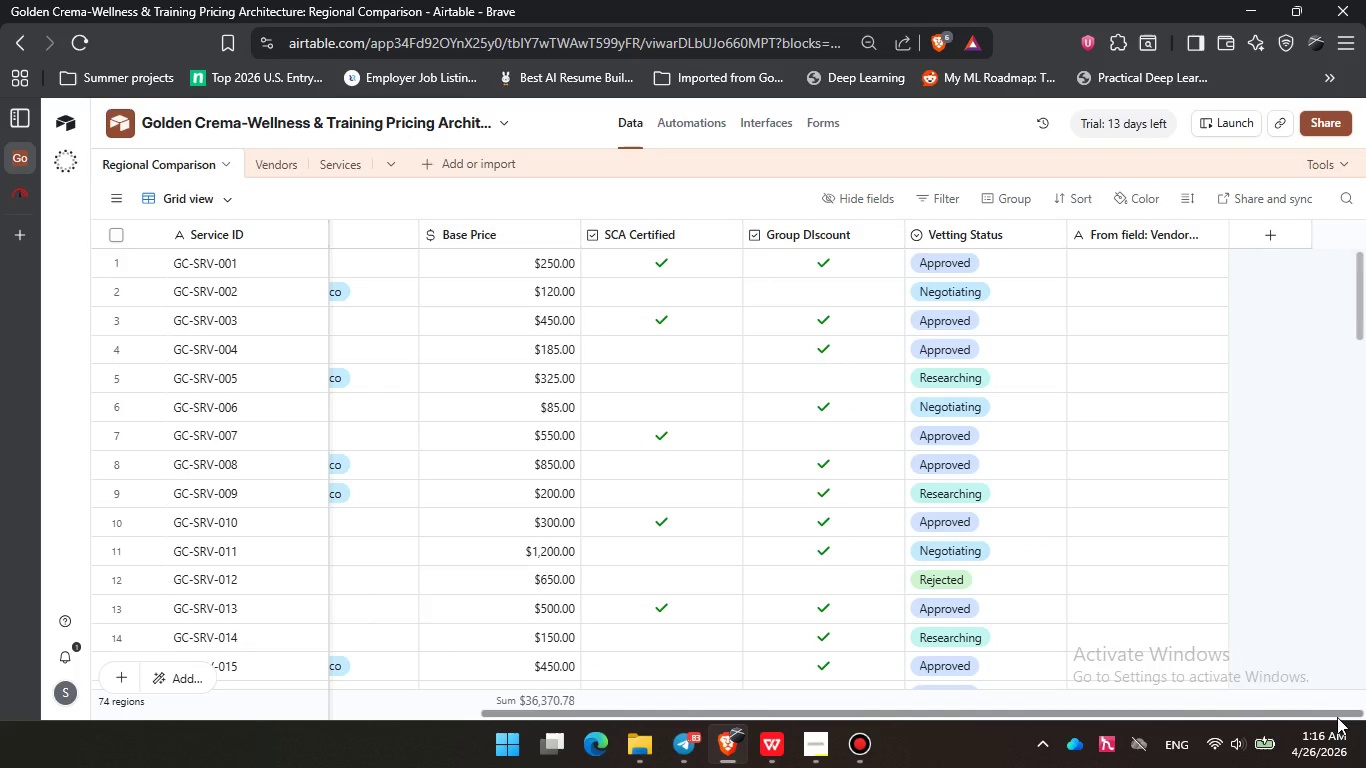 
left_click([335, 151])
 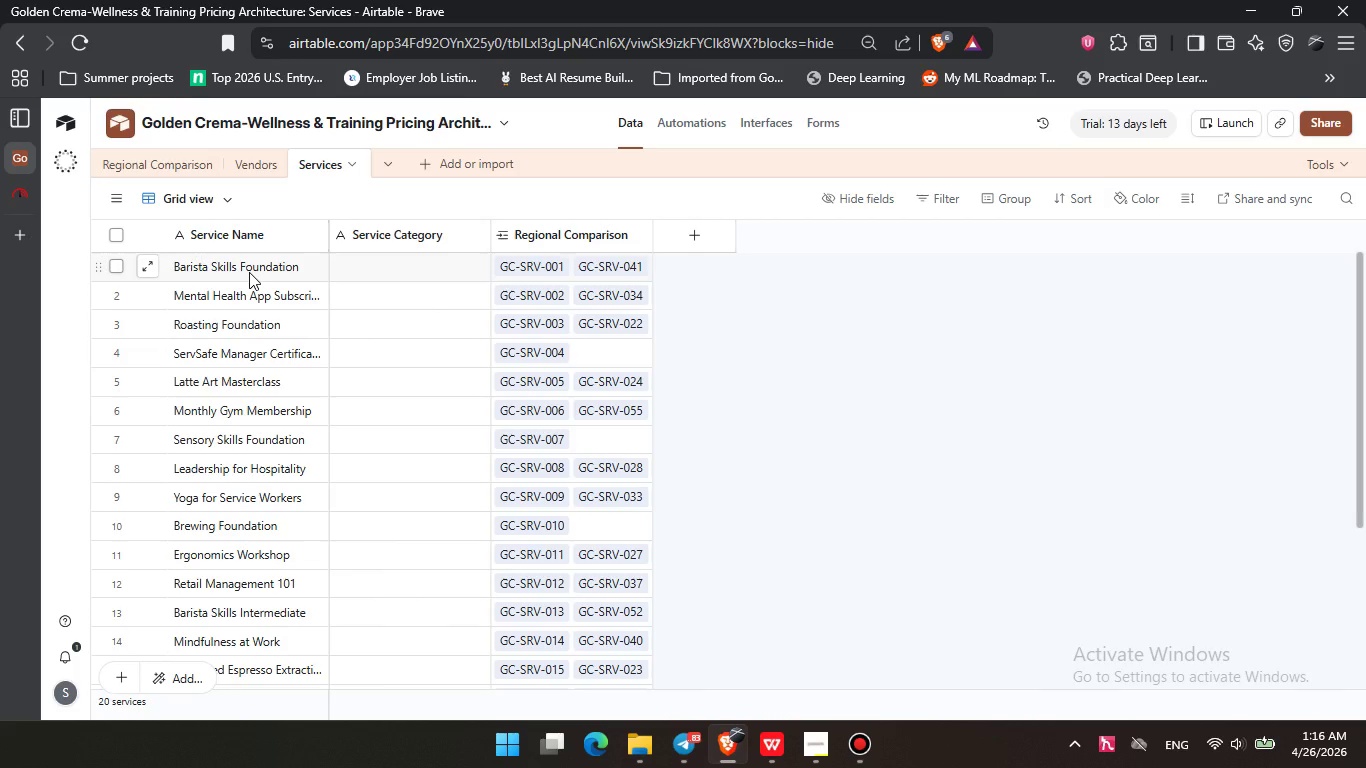 
wait(21.91)
 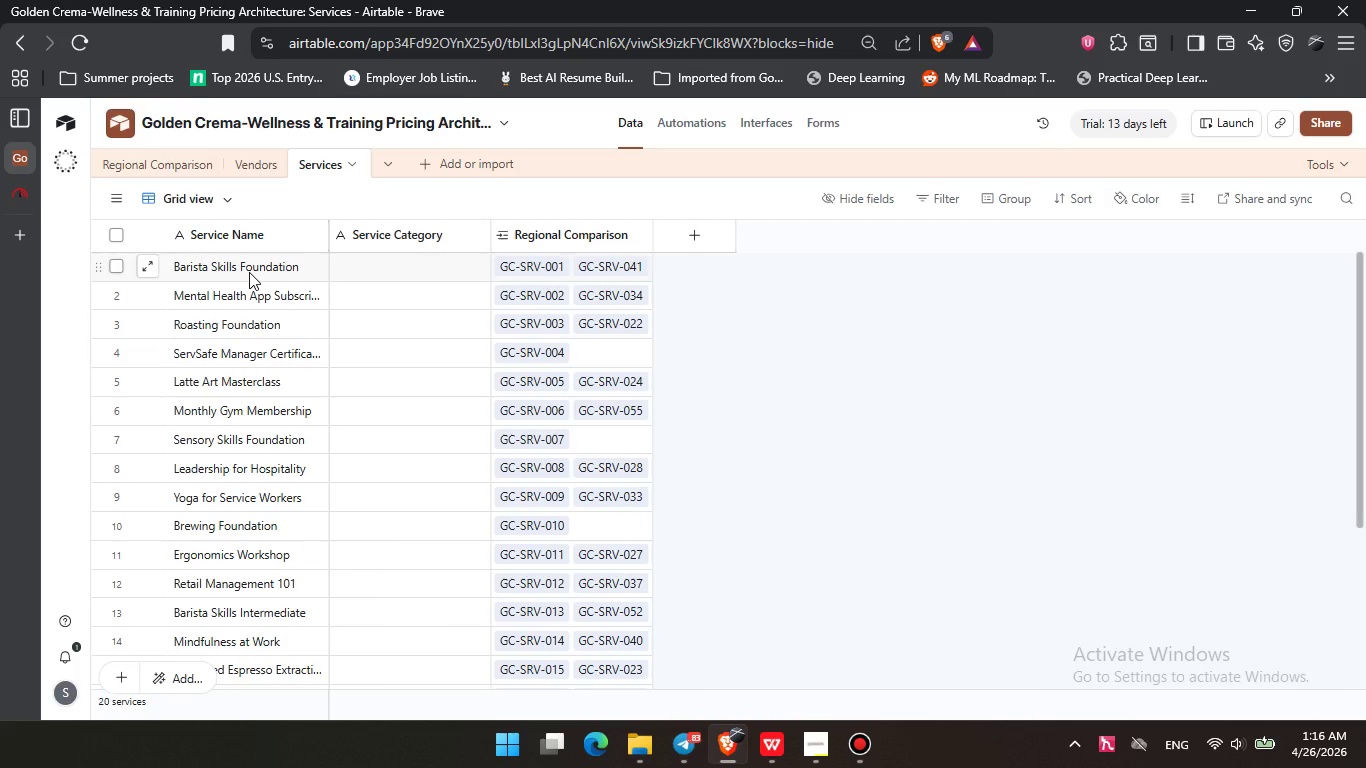 
left_click([169, 163])
 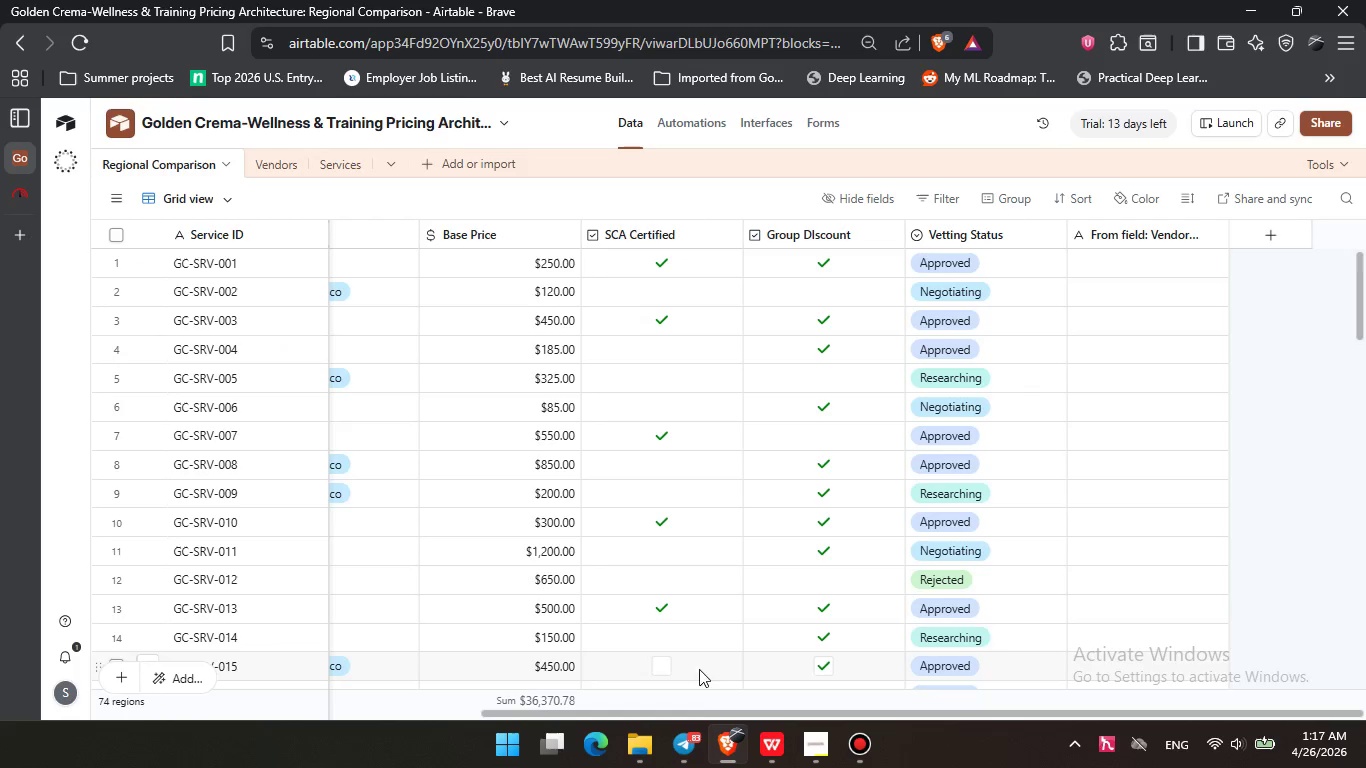 
left_click_drag(start_coordinate=[710, 708], to_coordinate=[438, 615])
 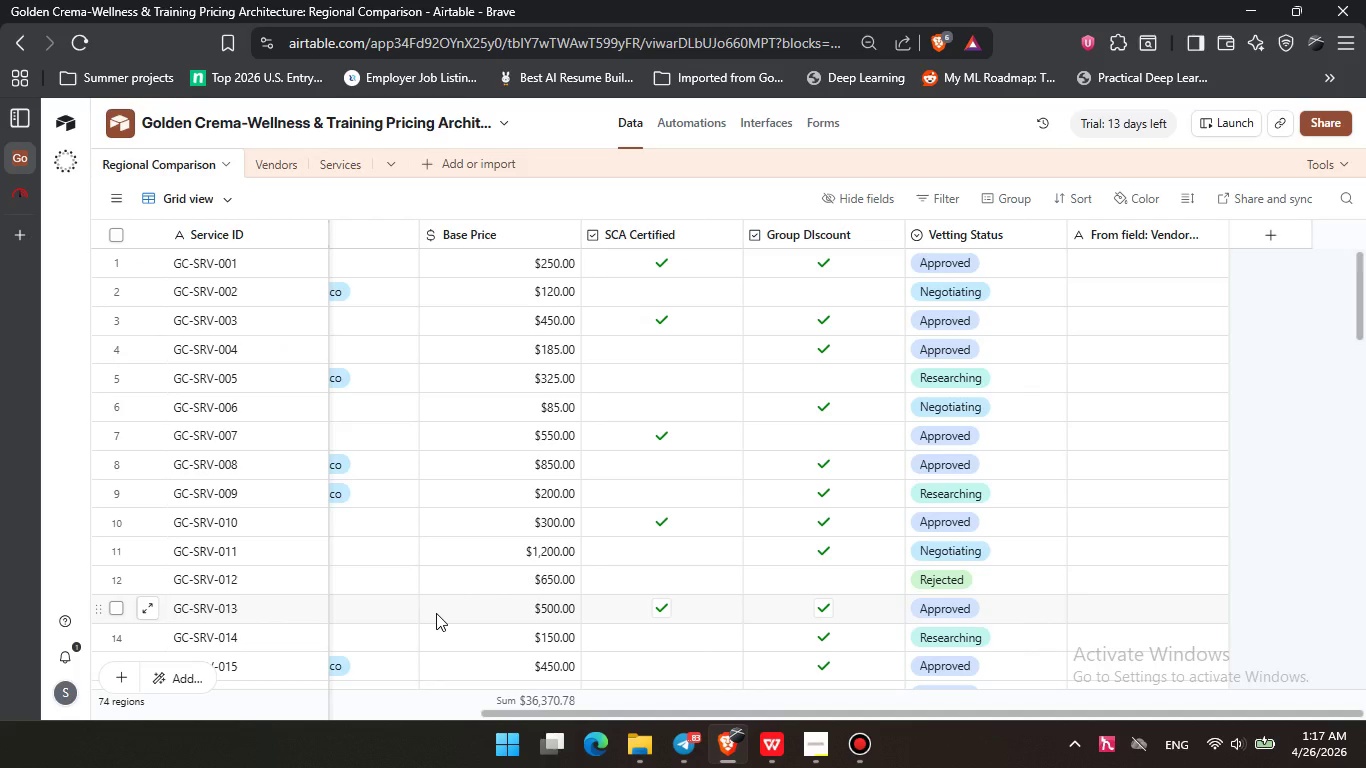 
wait(5.49)
 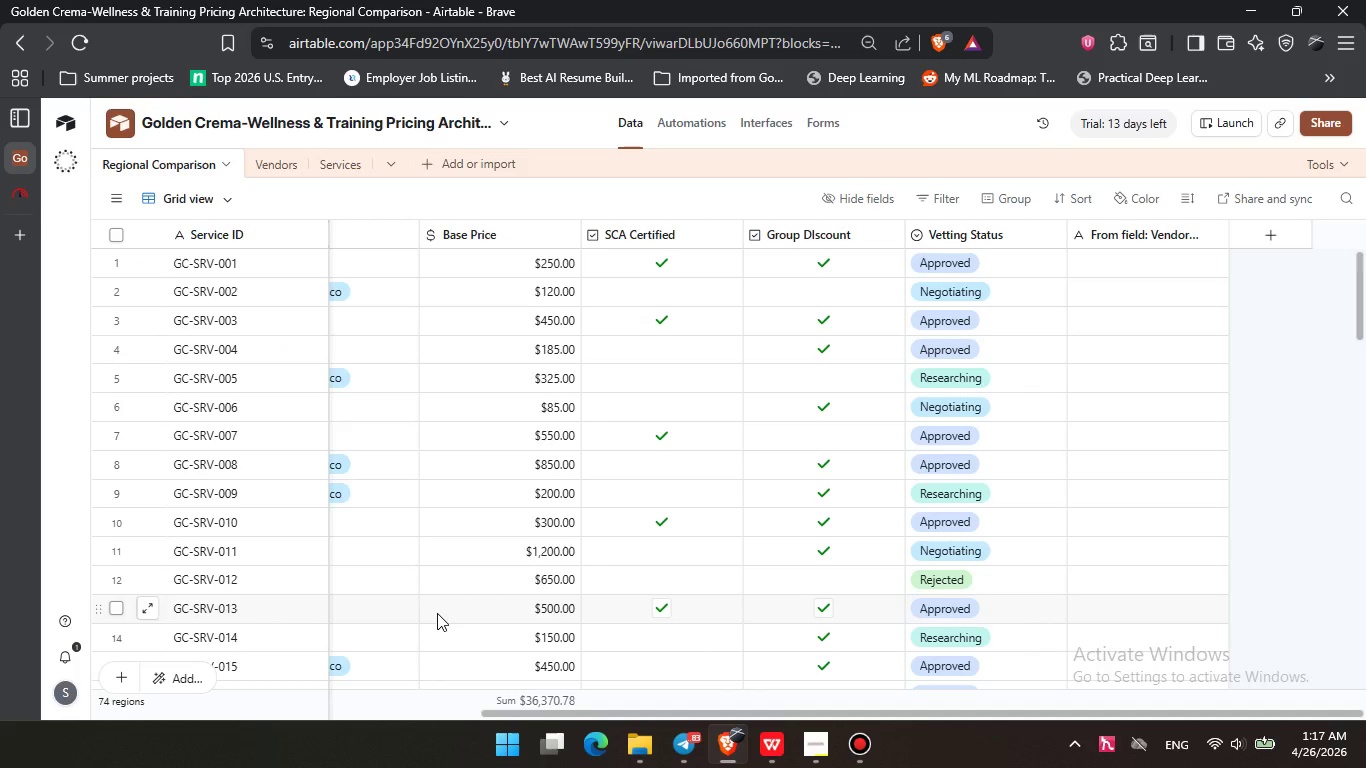 
left_click_drag(start_coordinate=[589, 713], to_coordinate=[268, 678])
 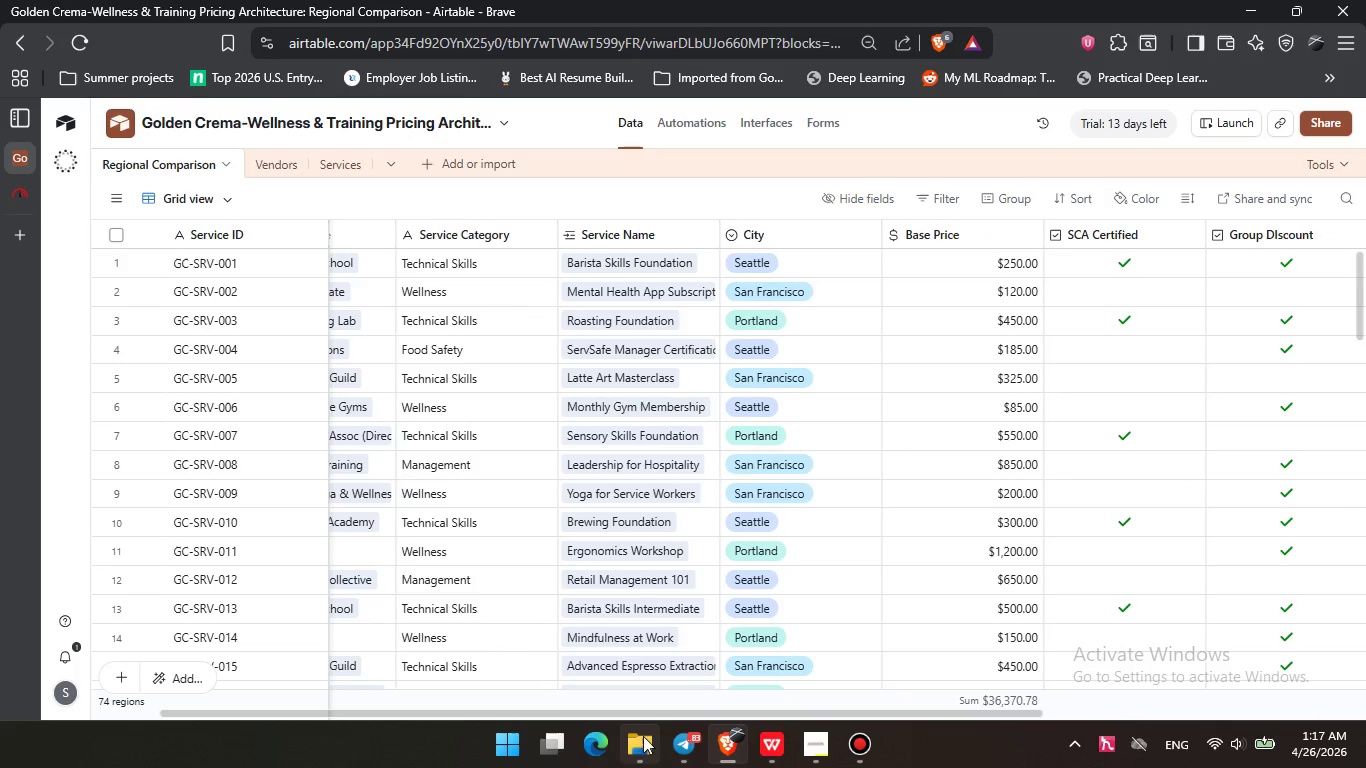 
left_click_drag(start_coordinate=[641, 711], to_coordinate=[522, 706])
 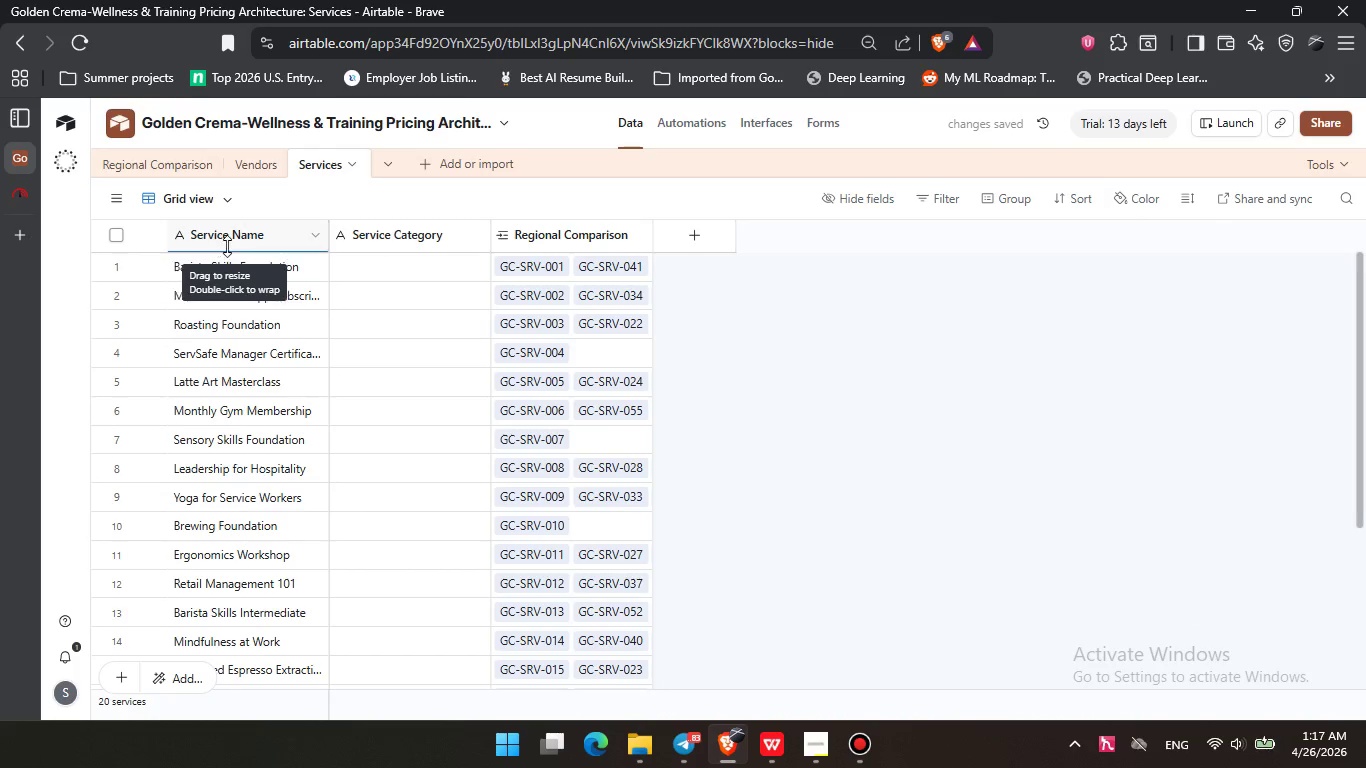 
wait(6.44)
 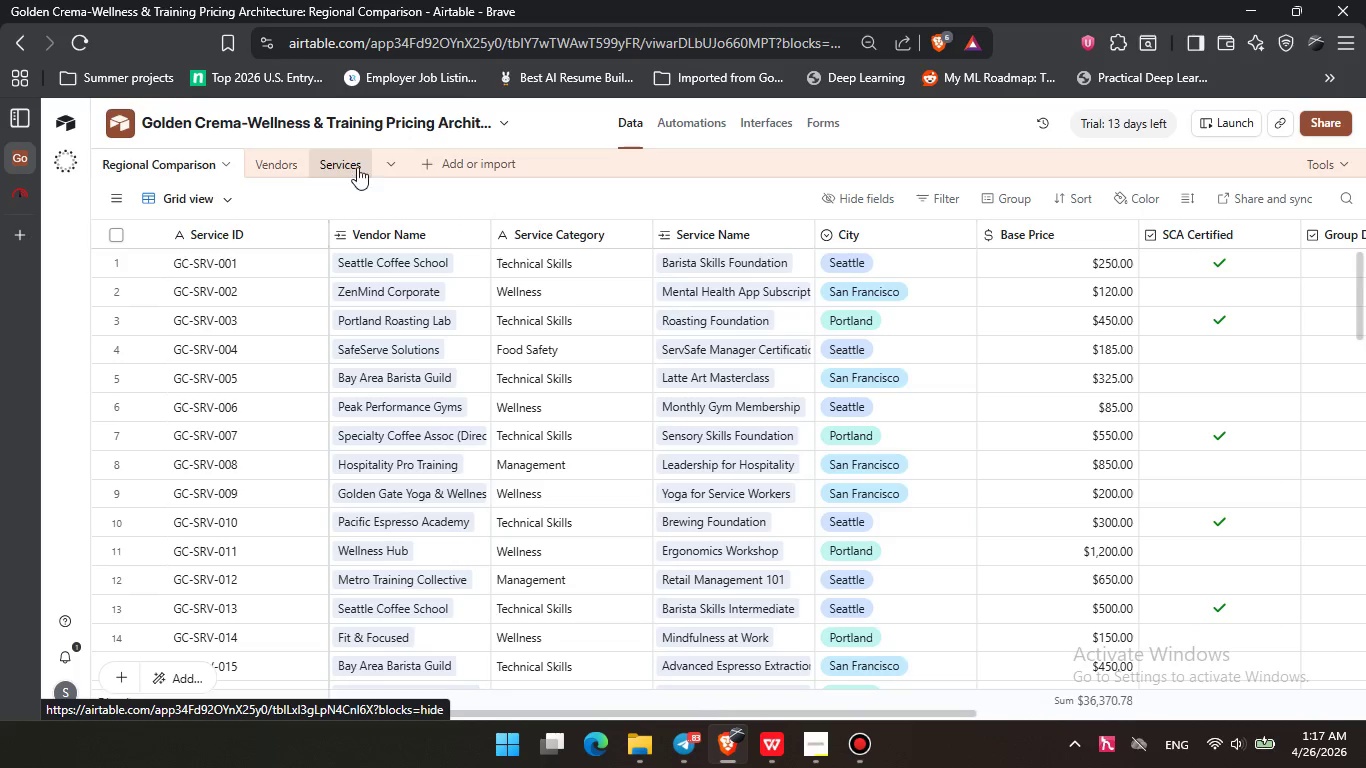 
left_click([146, 168])
 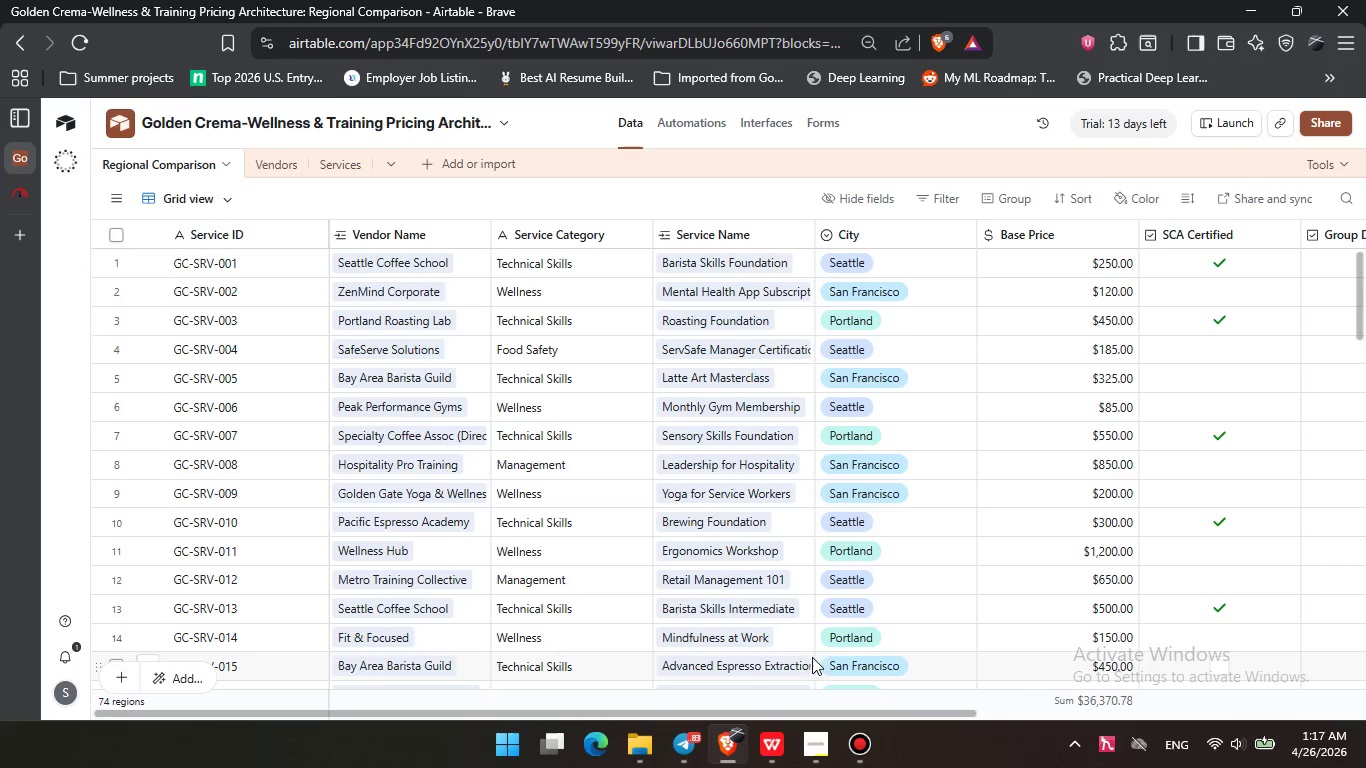 
left_click_drag(start_coordinate=[822, 712], to_coordinate=[734, 679])
 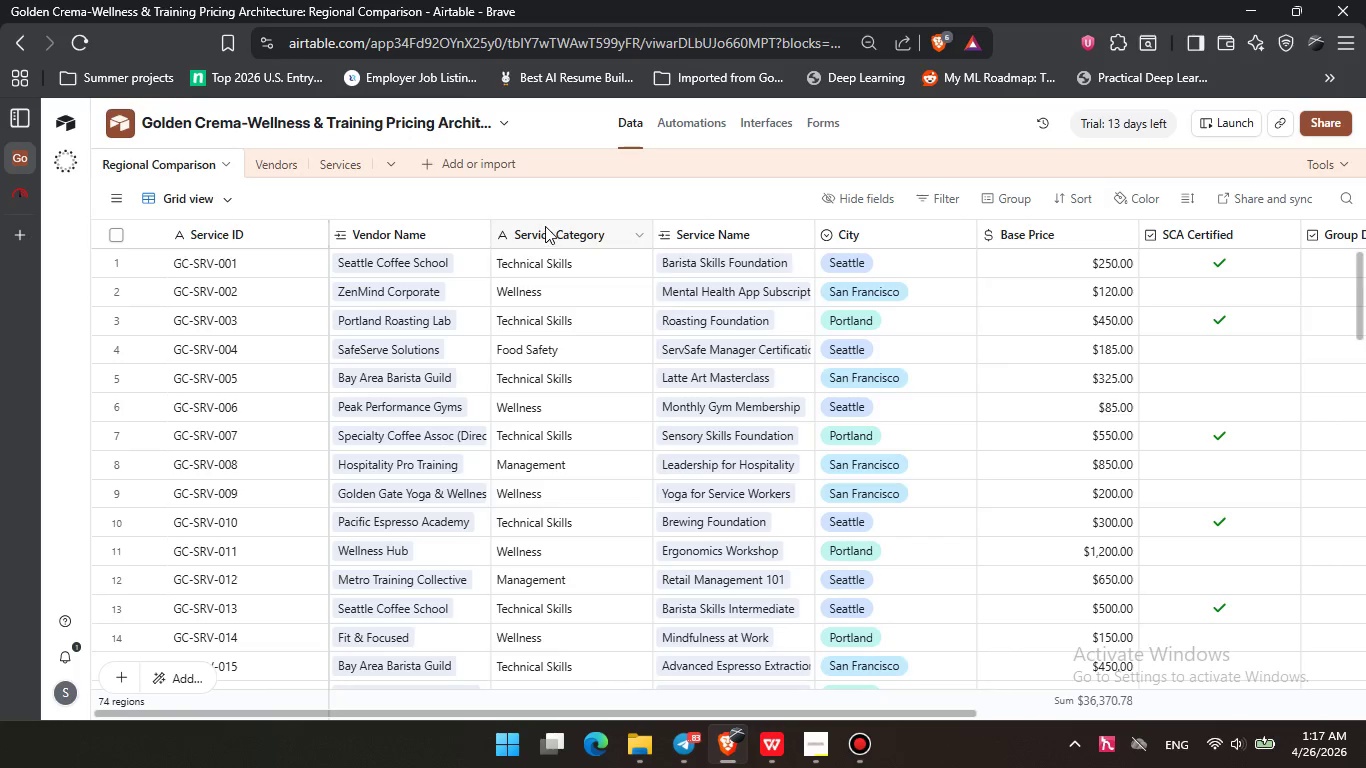 
left_click([544, 226])
 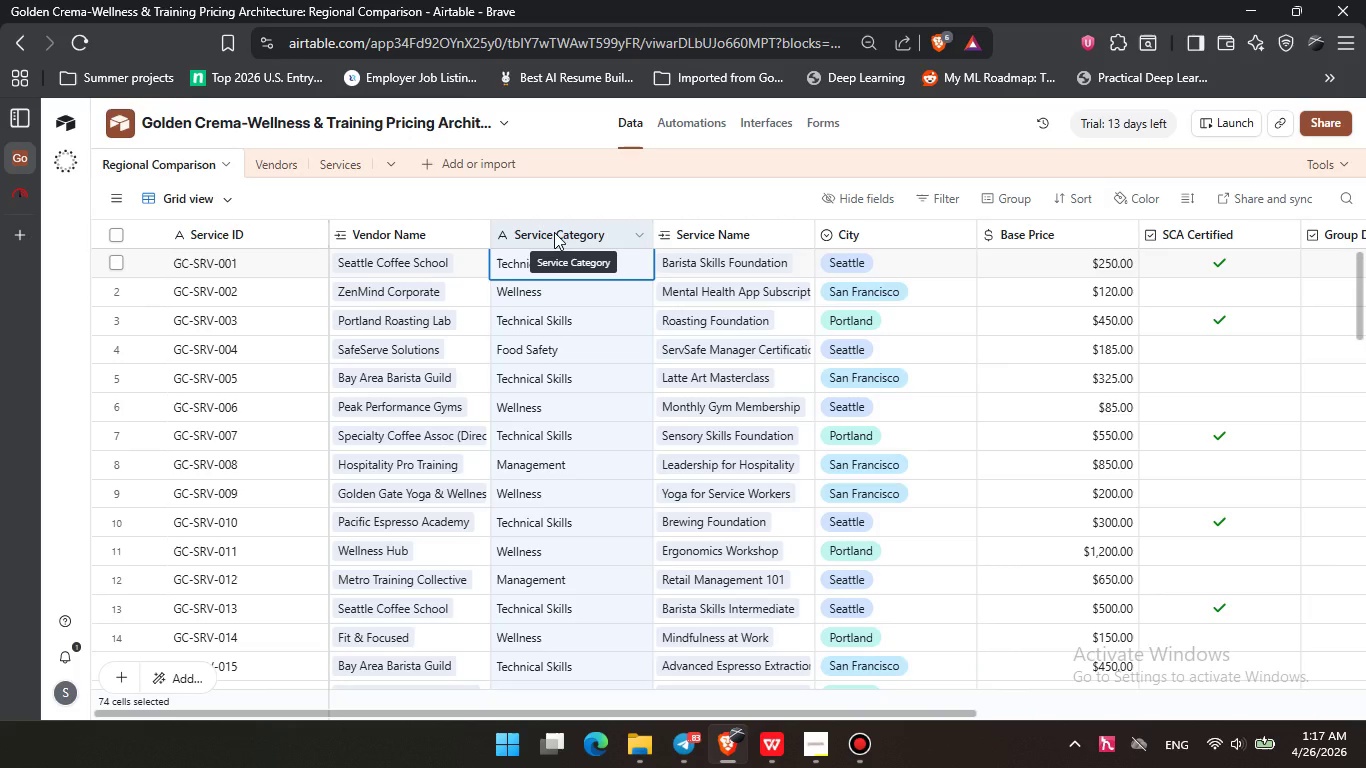 
double_click([554, 232])
 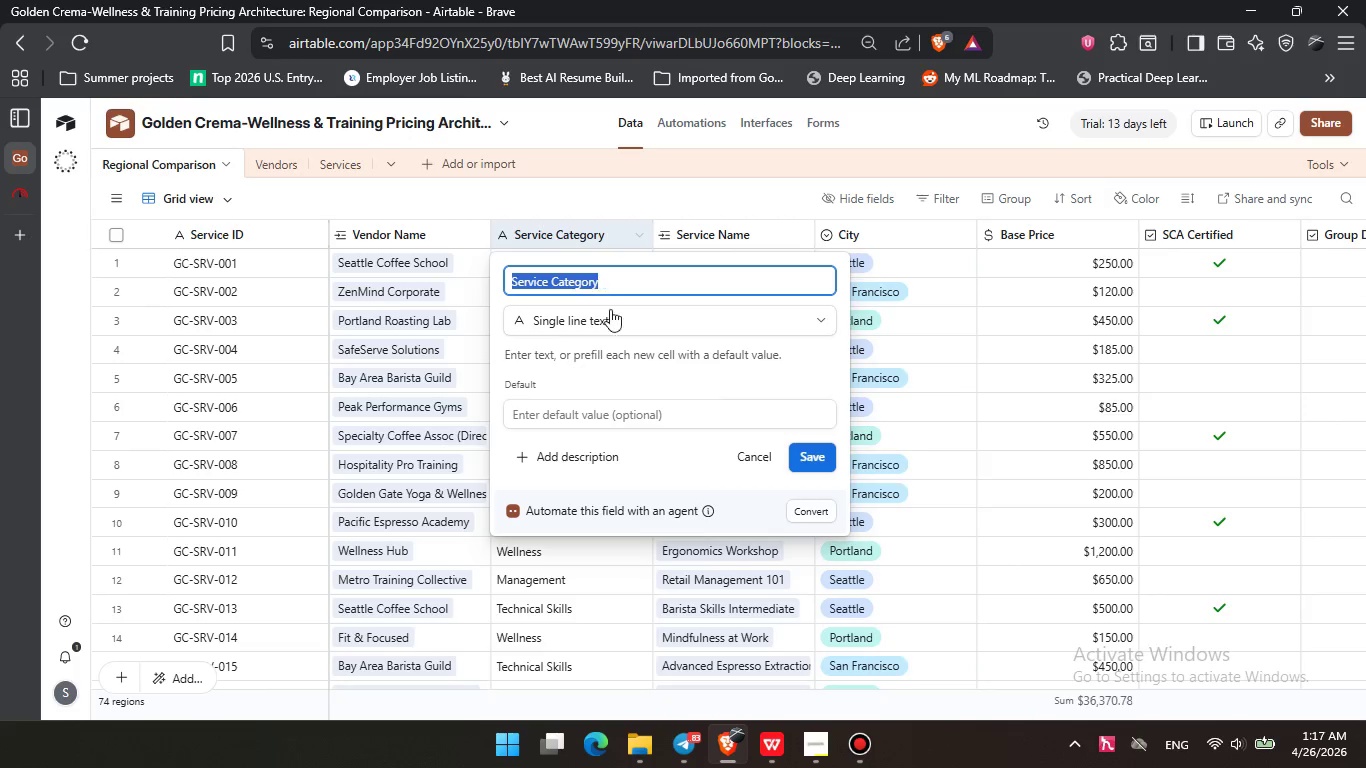 
left_click([620, 320])
 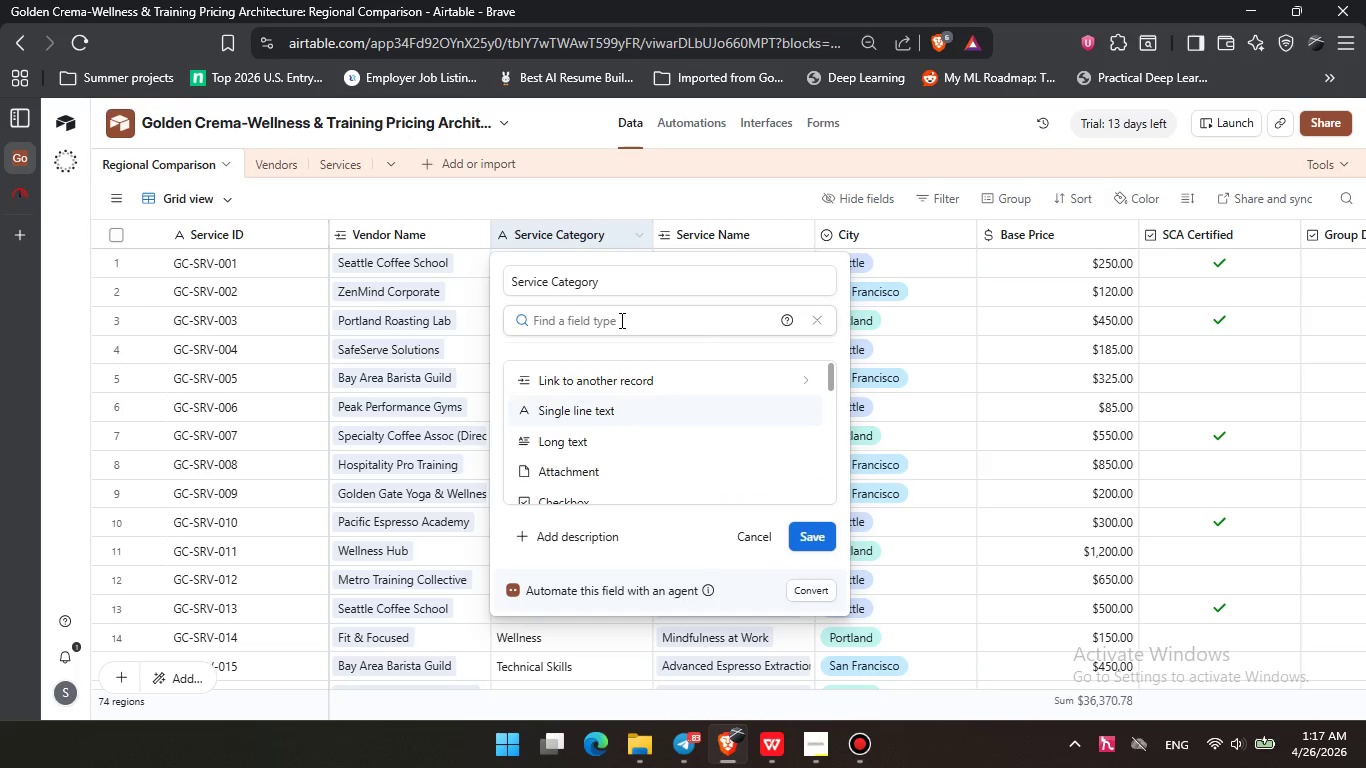 
type(li)
 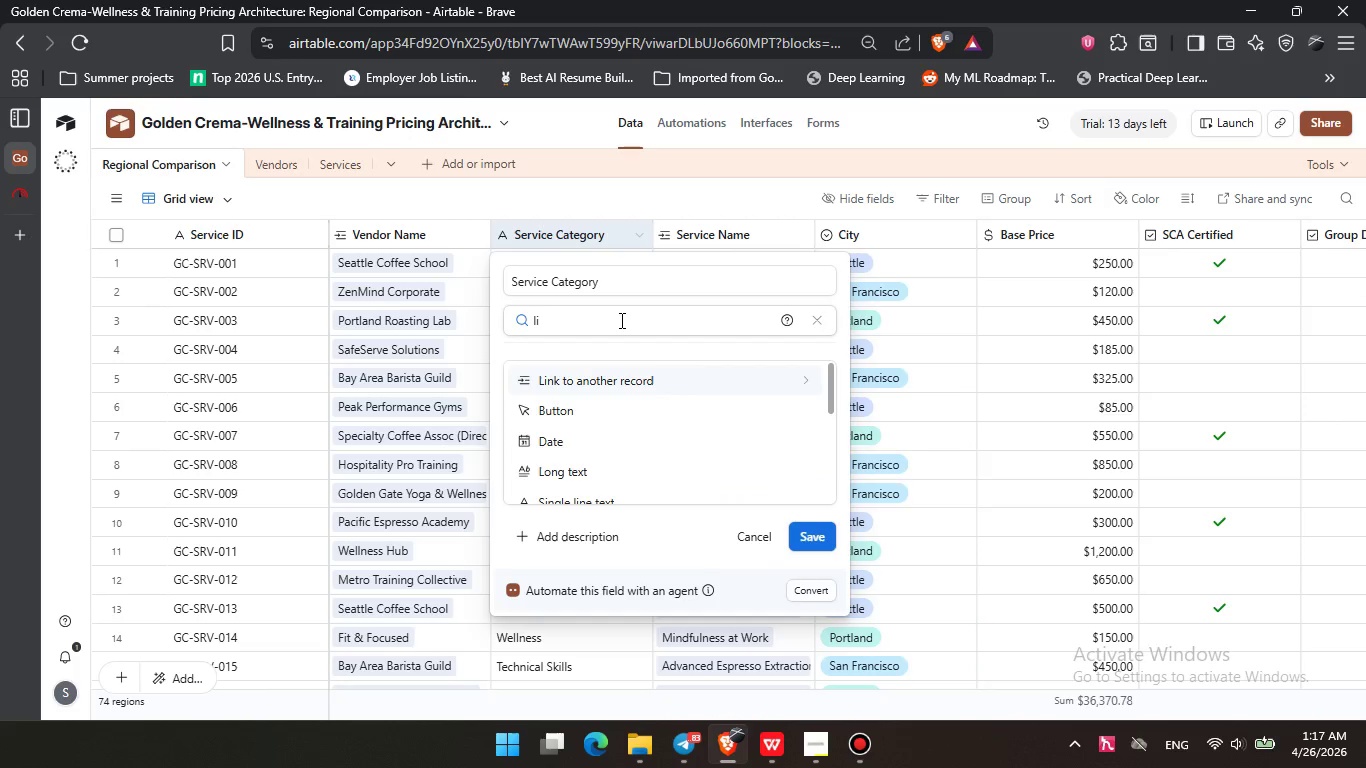 
key(Enter)
 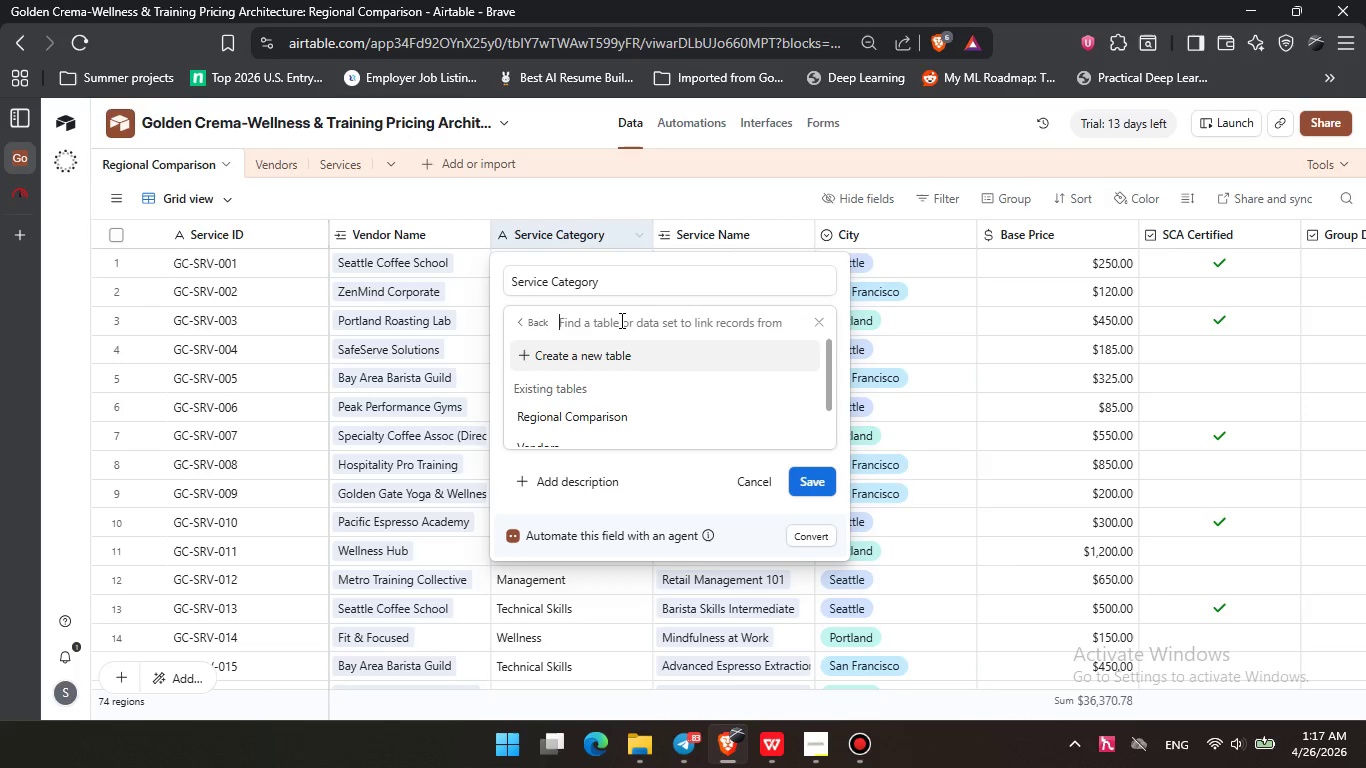 
key(ArrowDown)
 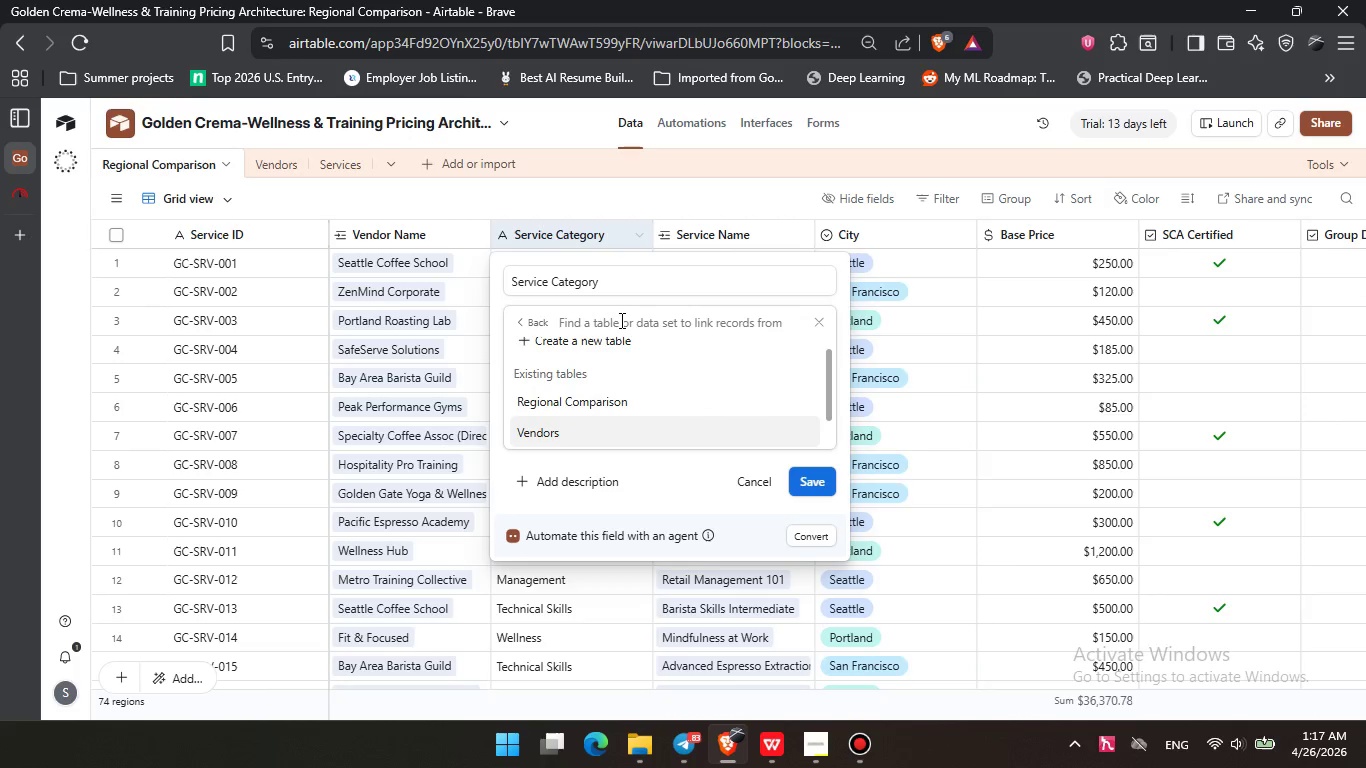 
key(ArrowDown)
 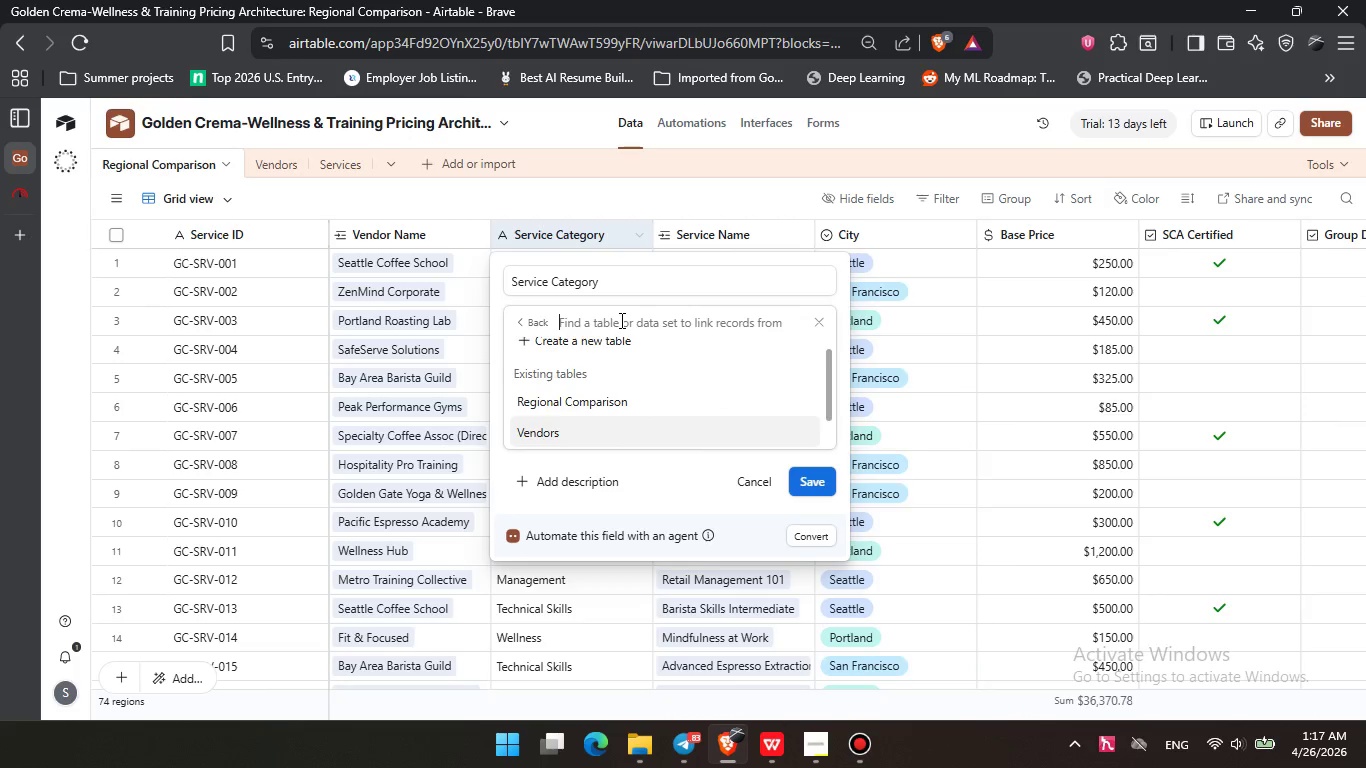 
key(ArrowDown)
 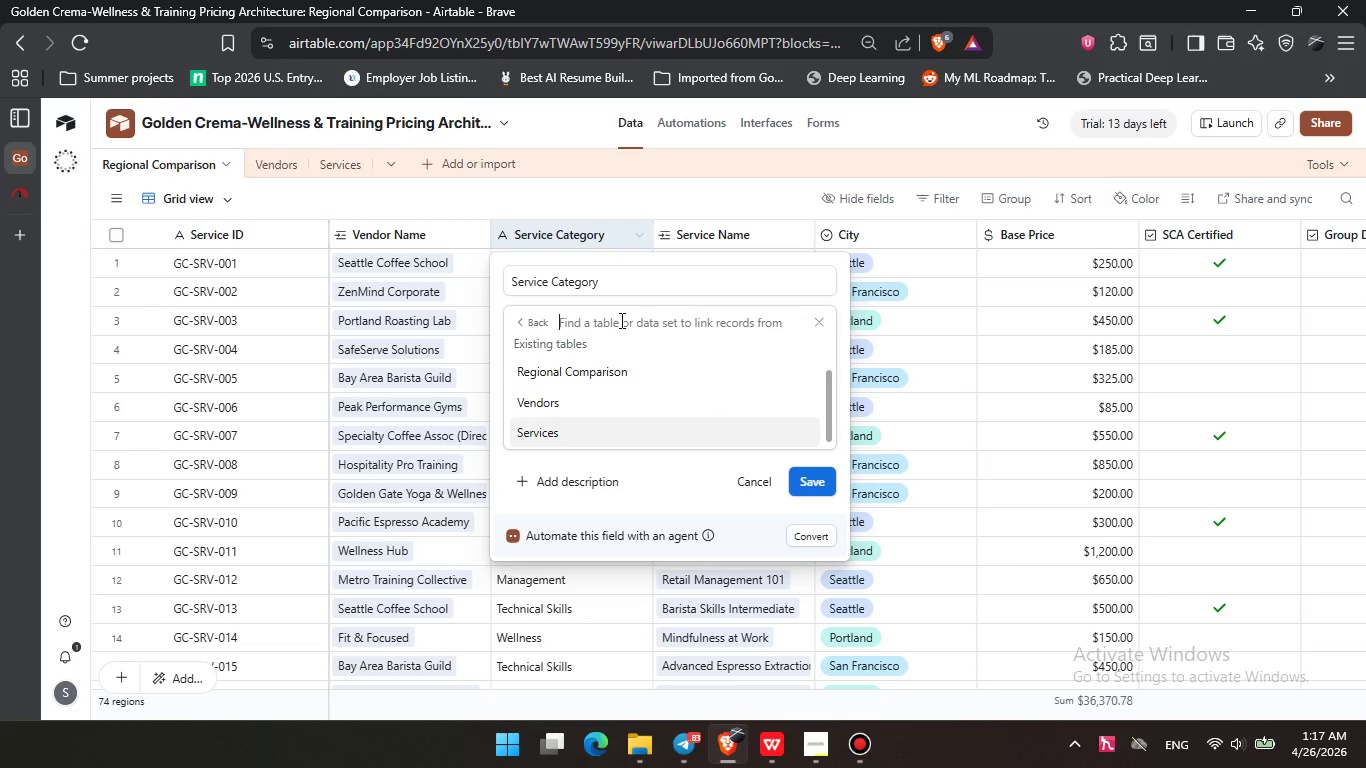 
key(Enter)
 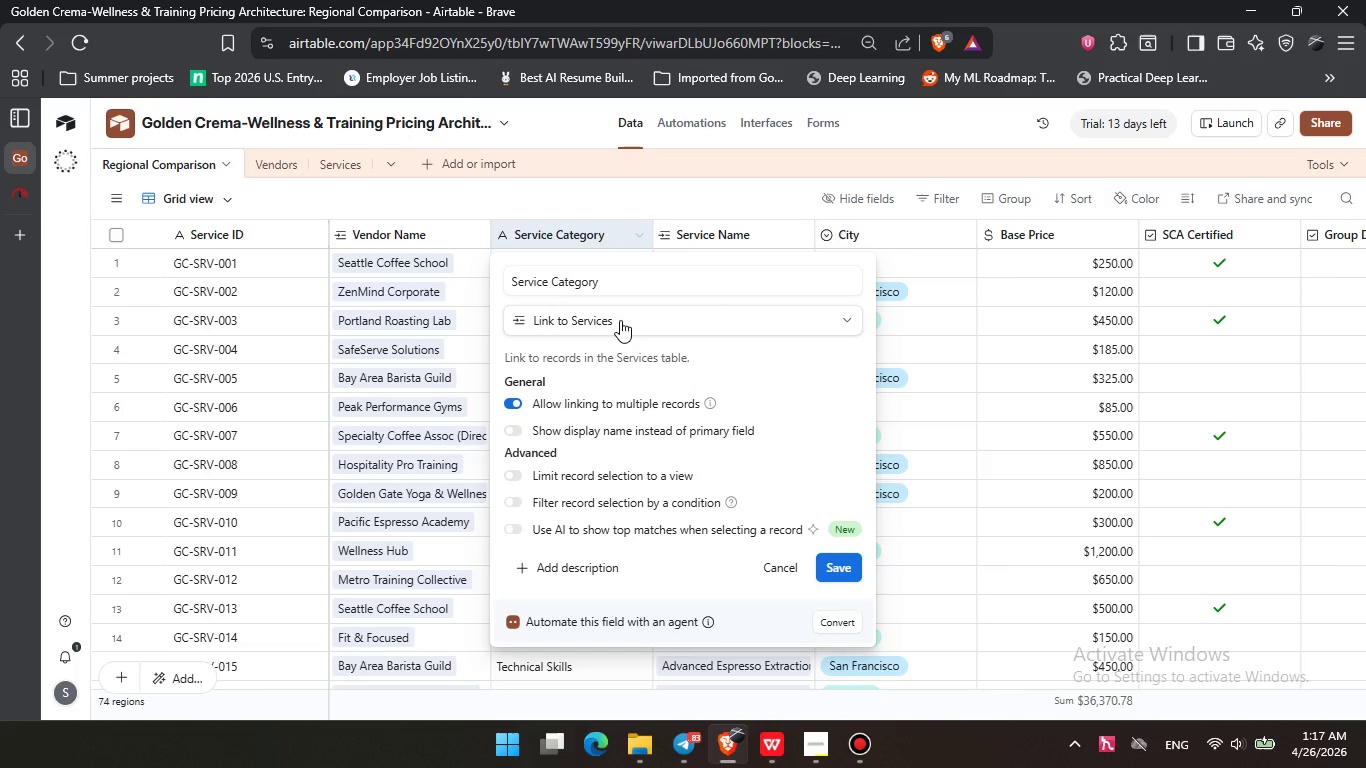 
key(Enter)
 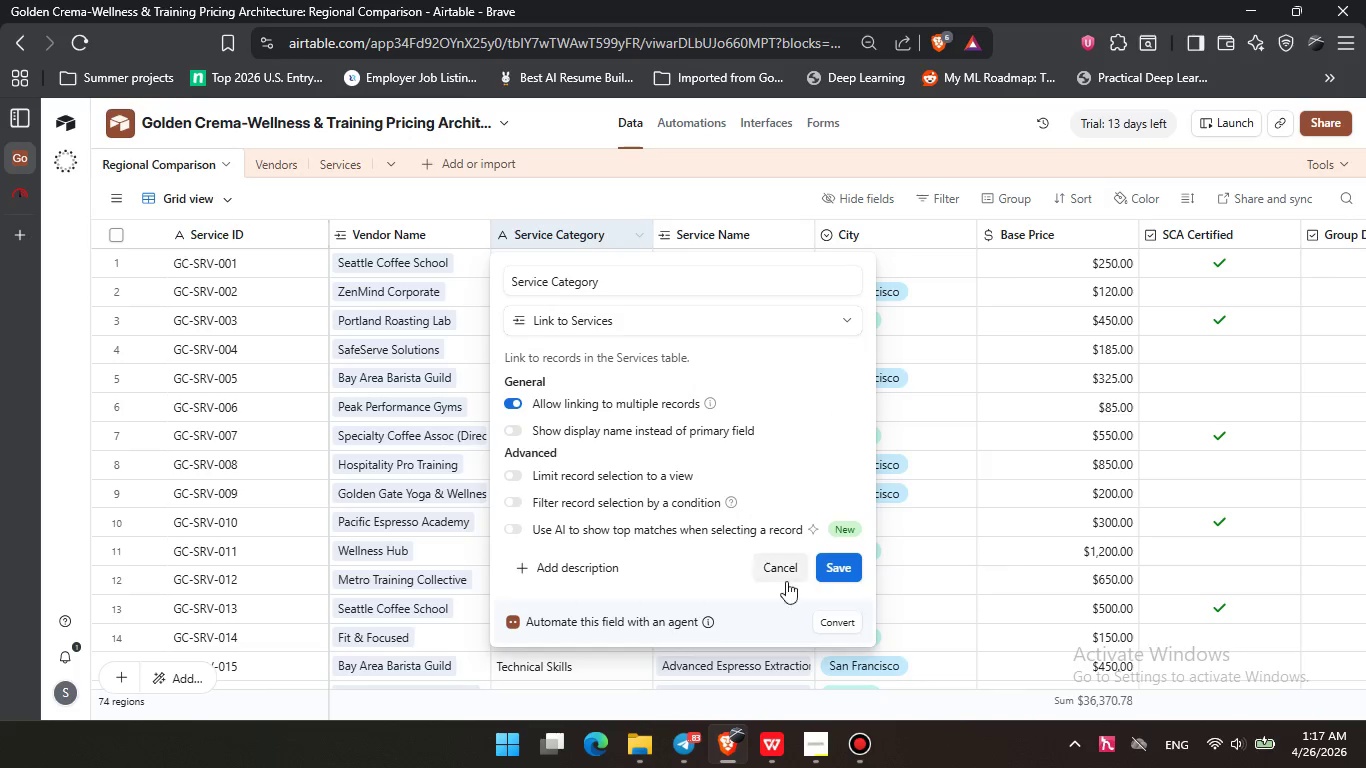 
left_click([849, 571])
 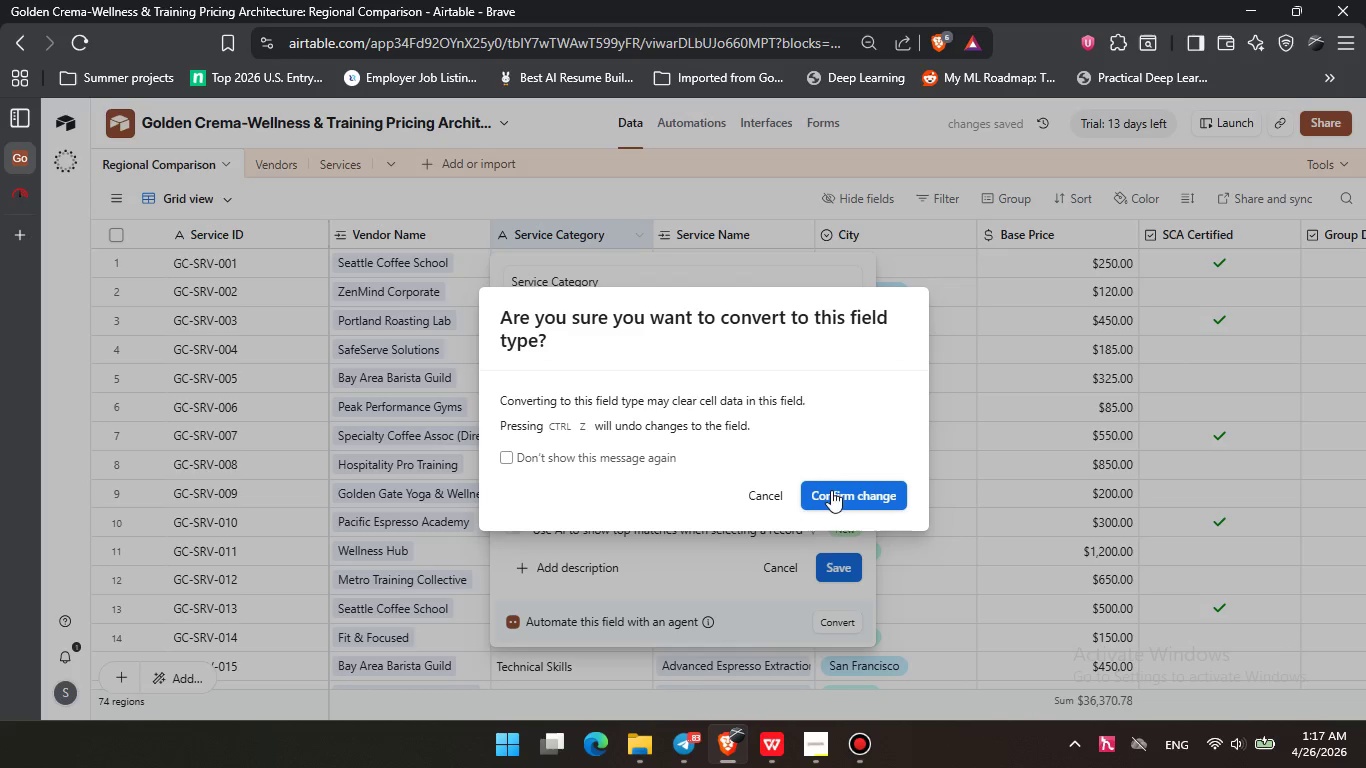 
left_click([555, 455])
 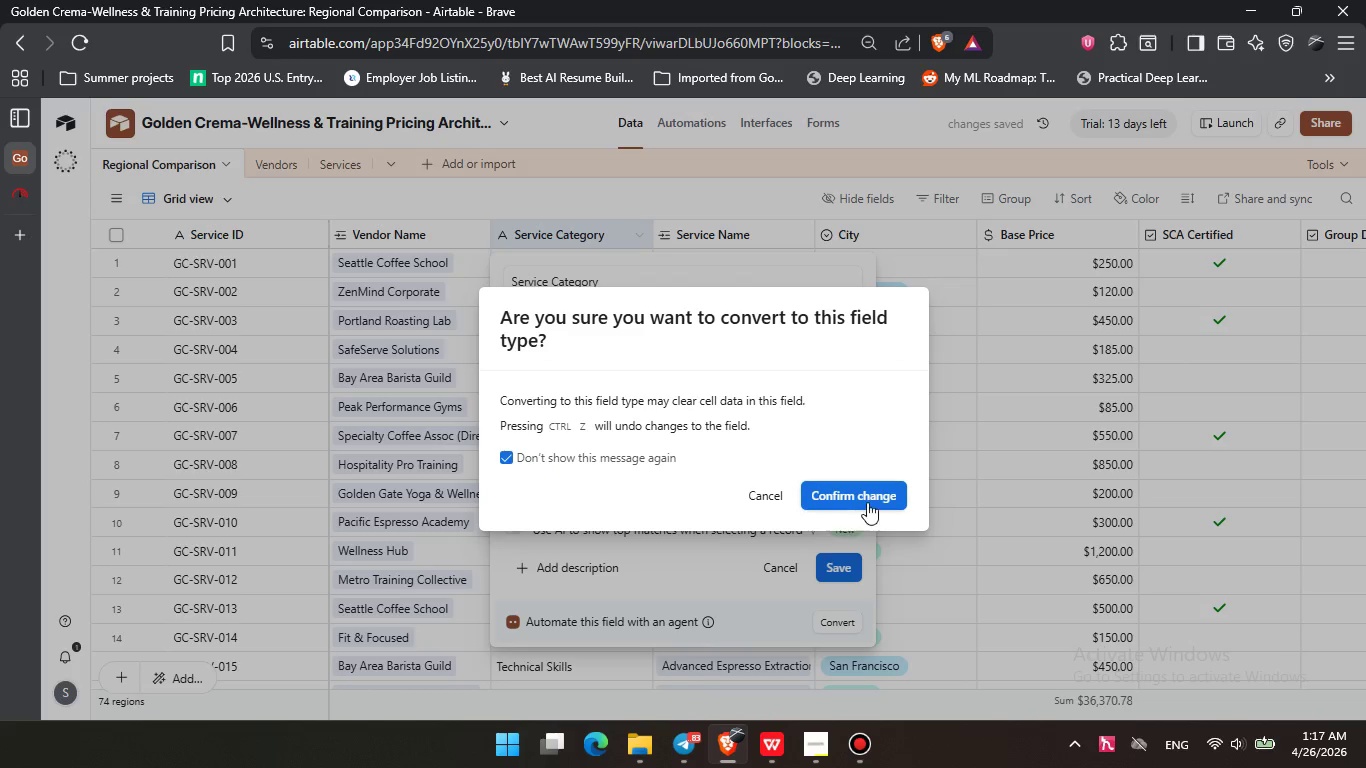 
left_click([869, 498])
 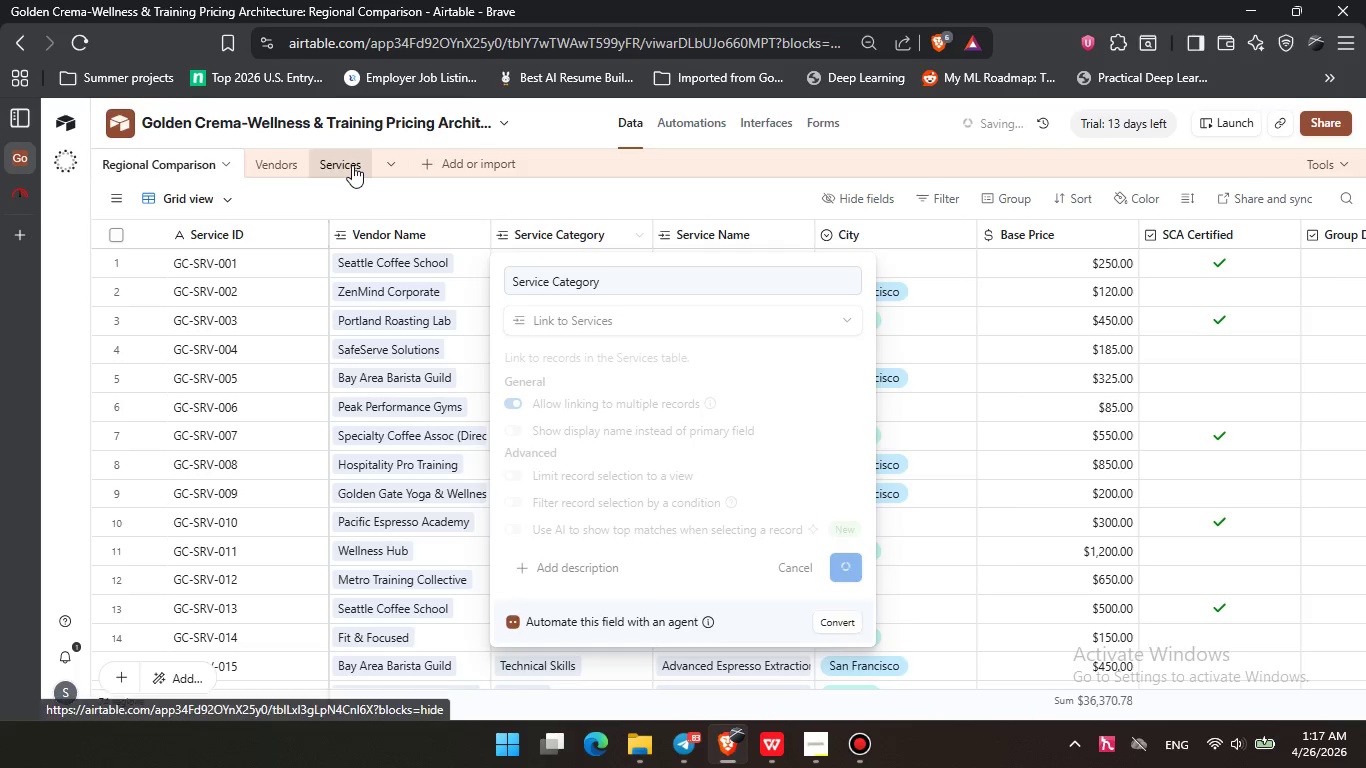 
left_click([352, 165])
 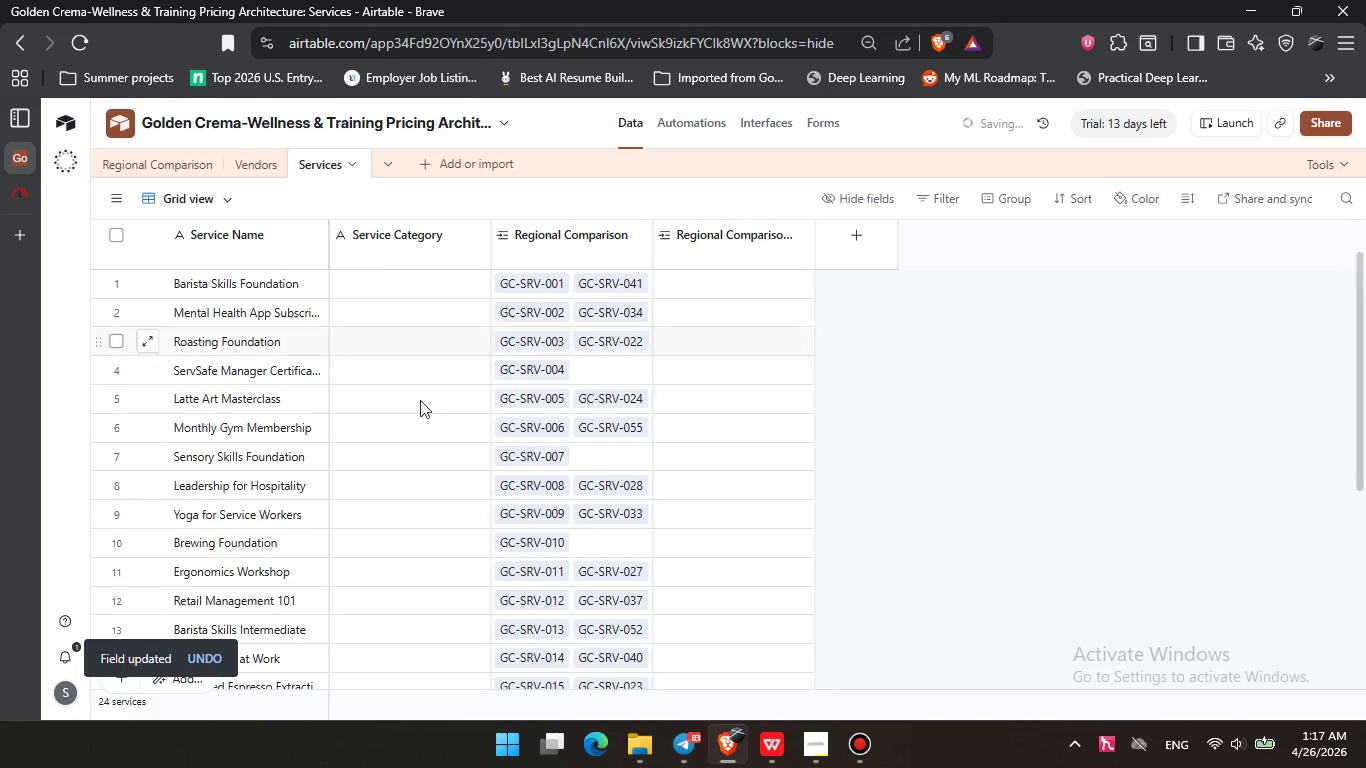 
scroll: coordinate [432, 412], scroll_direction: down, amount: 10.0
 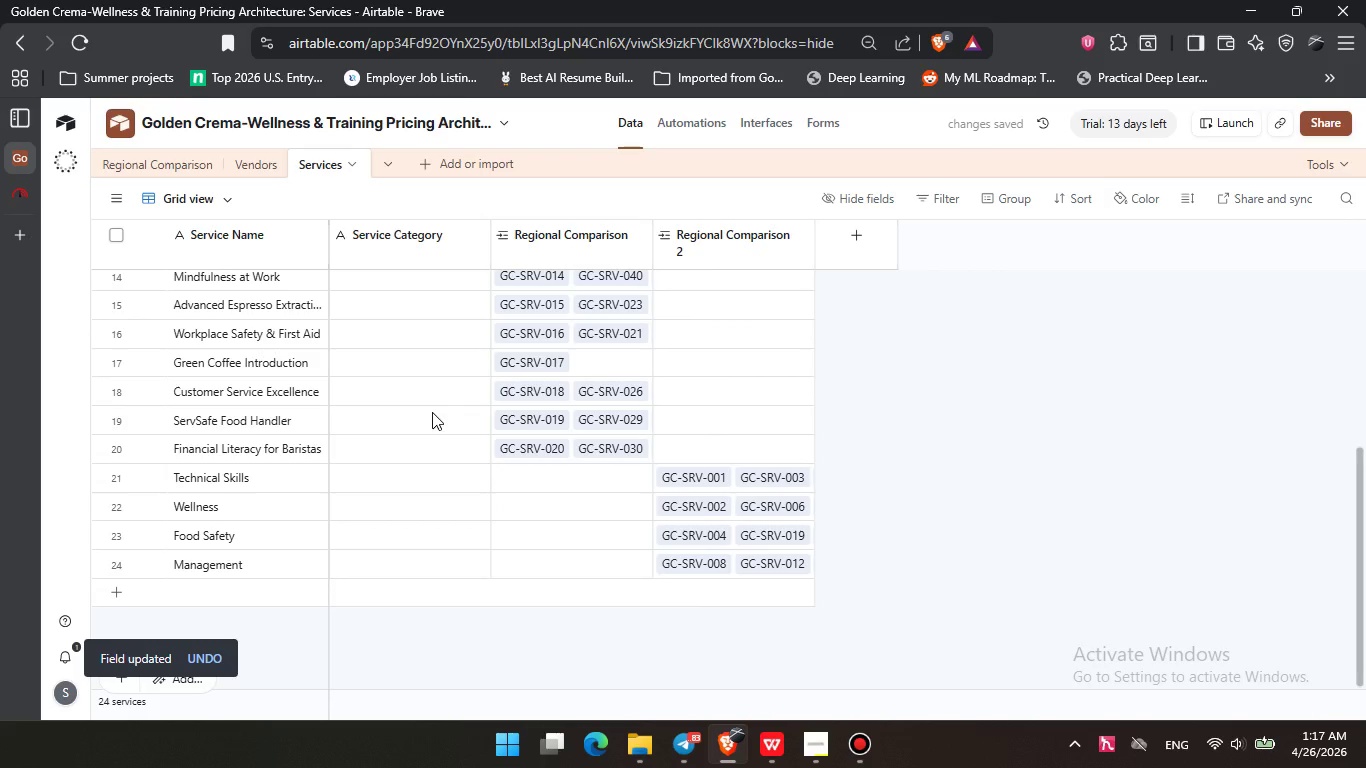 
scroll: coordinate [436, 408], scroll_direction: up, amount: 9.0
 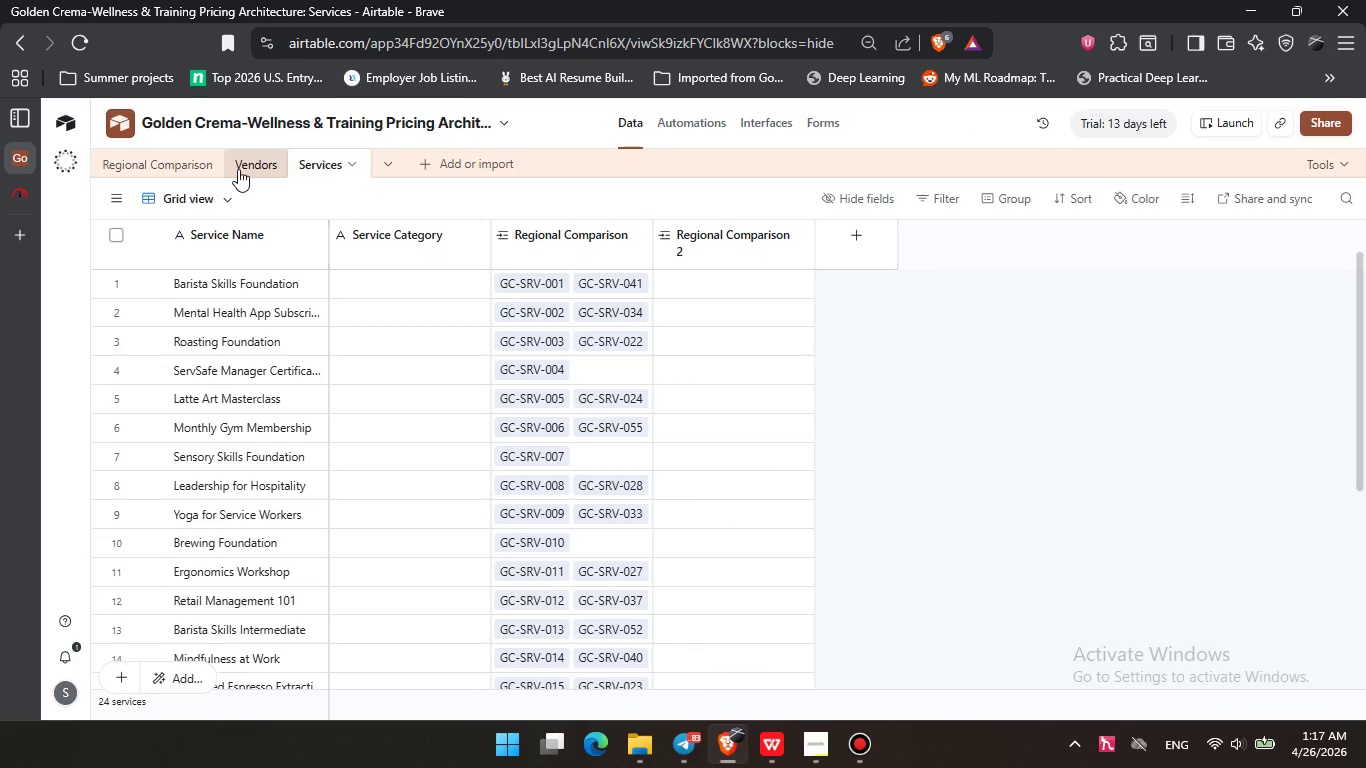 
left_click([238, 169])
 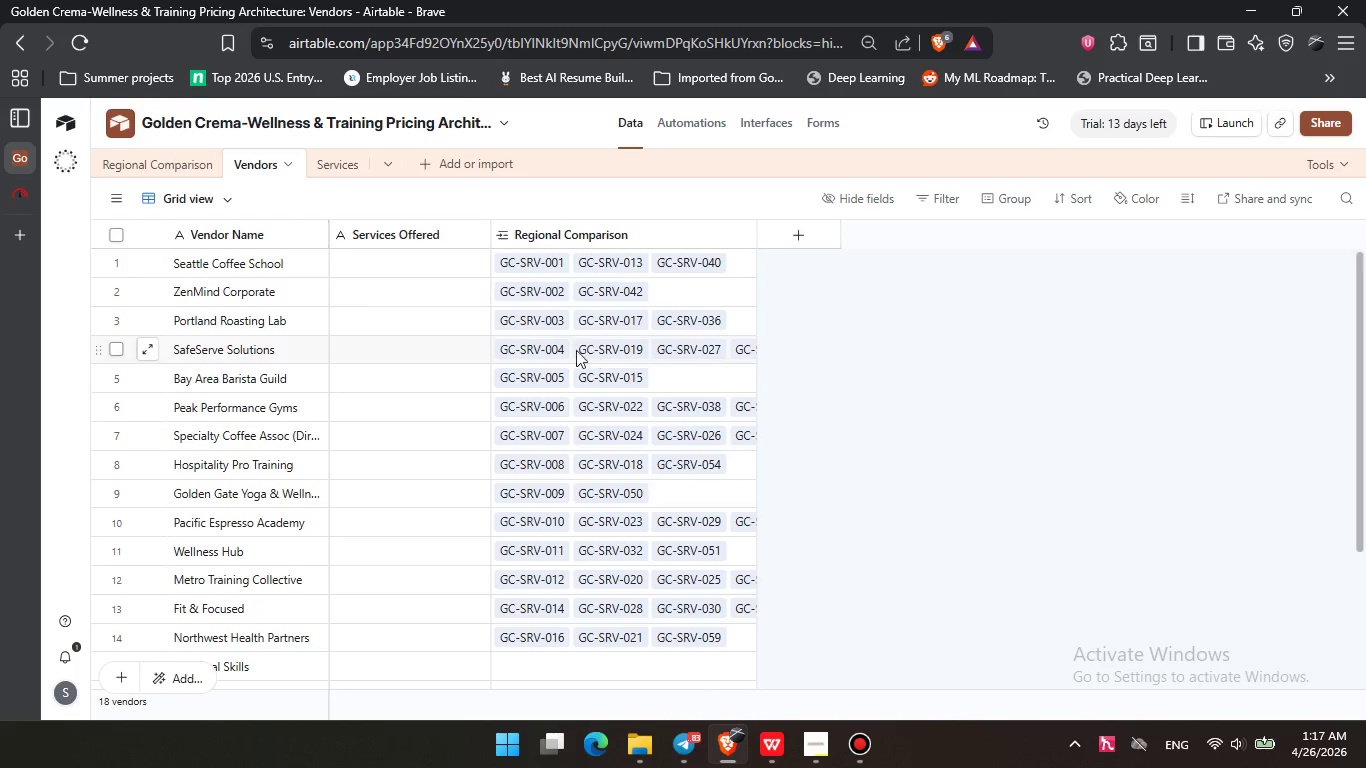 
scroll: coordinate [608, 392], scroll_direction: down, amount: 4.0
 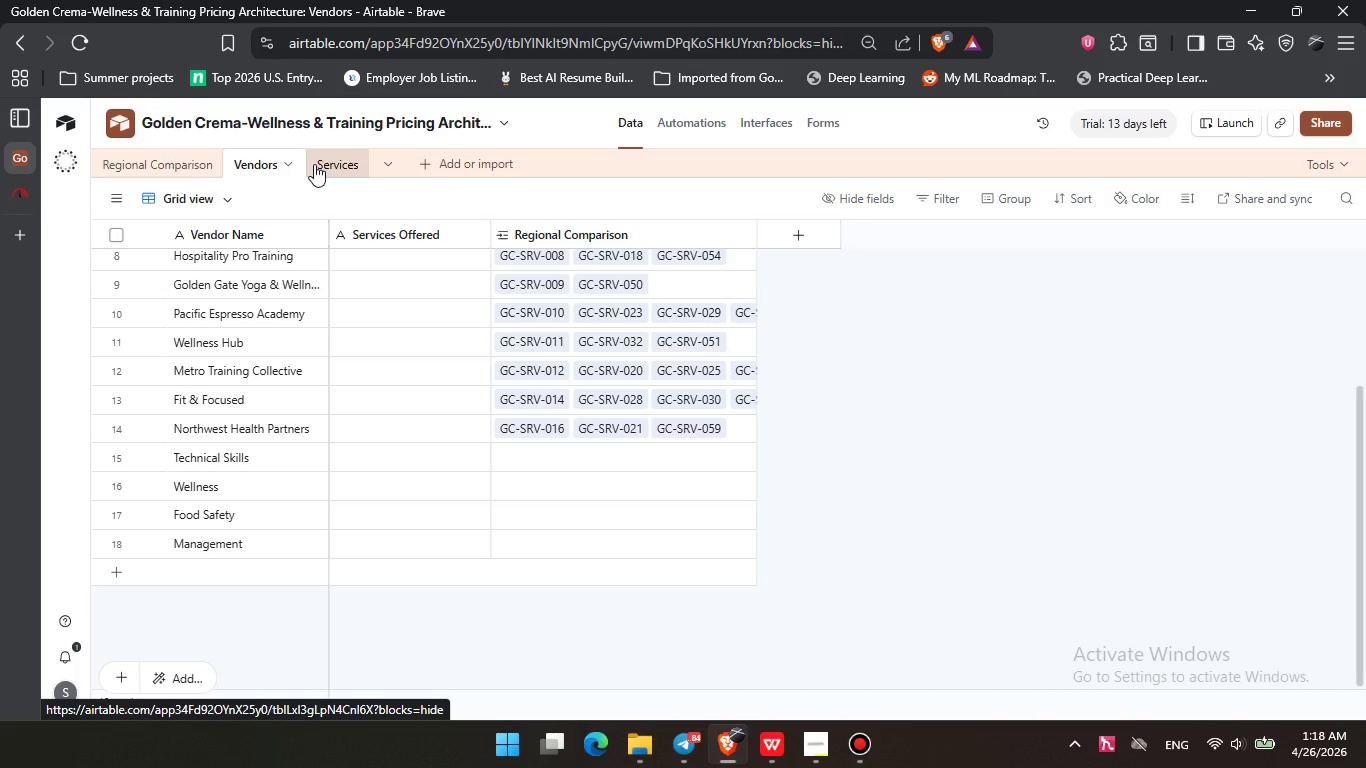 
wait(17.46)
 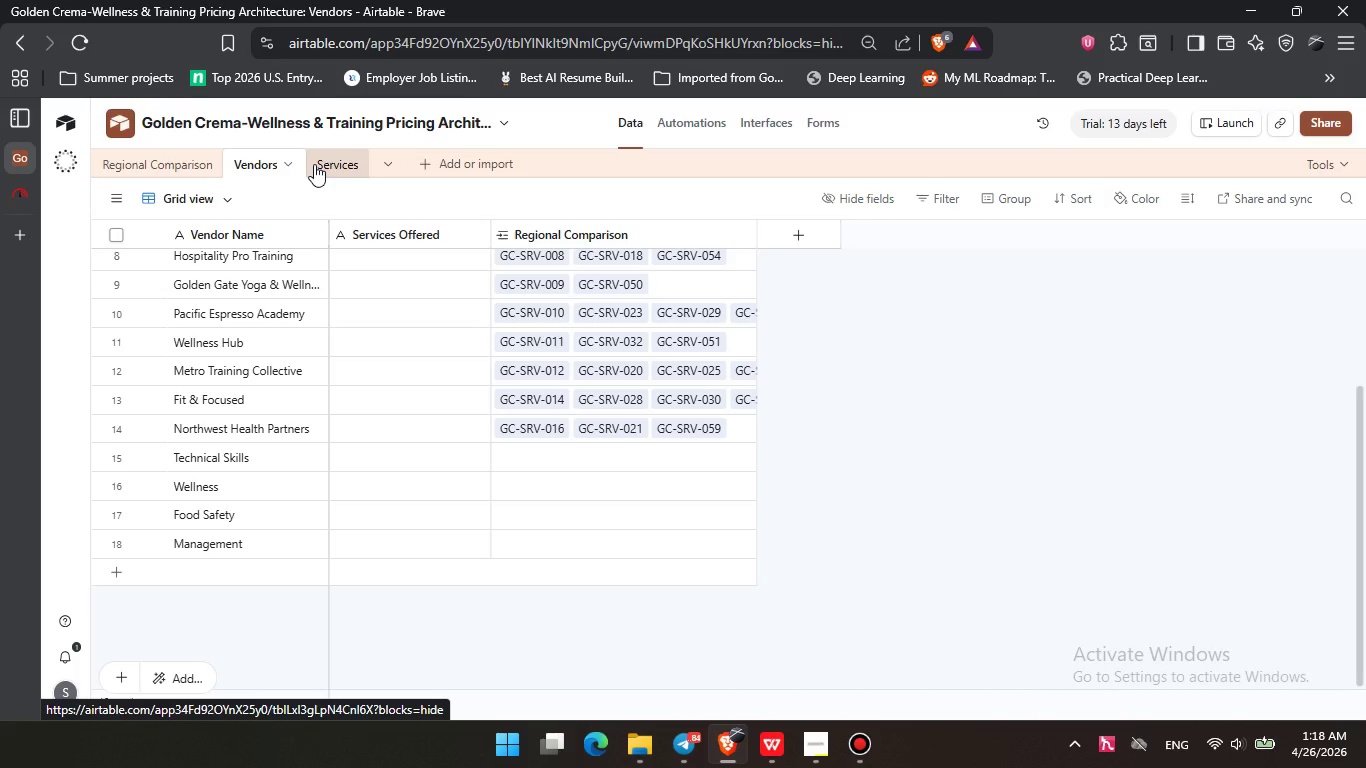 
double_click([331, 160])
 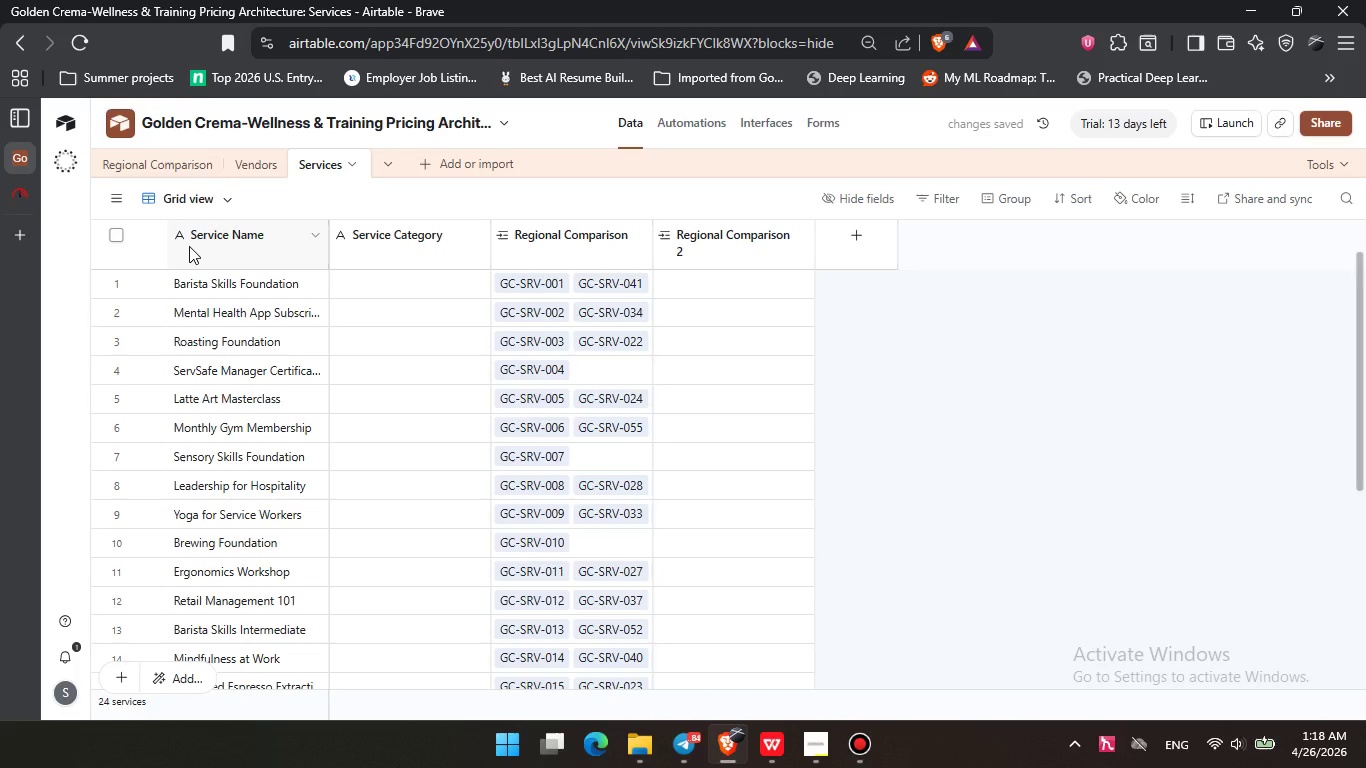 
wait(6.5)
 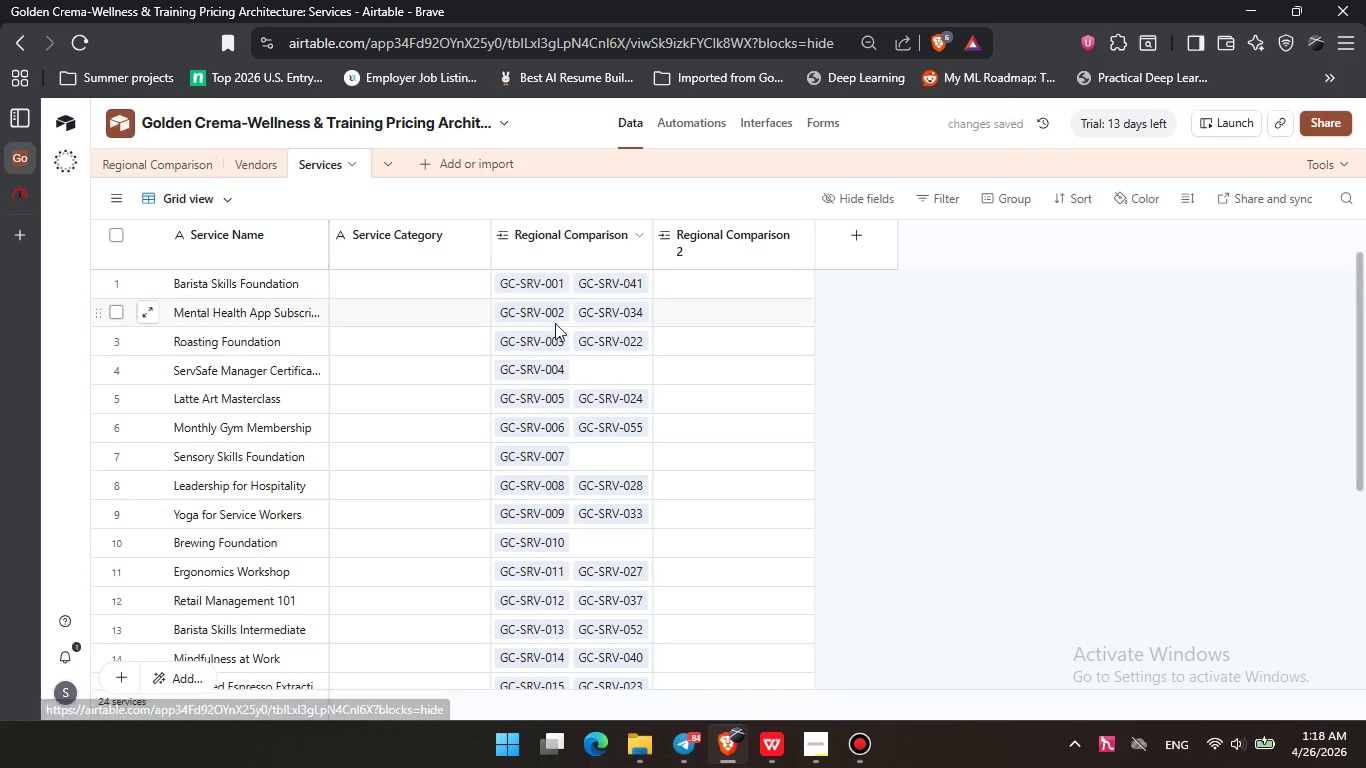 
left_click([425, 309])
 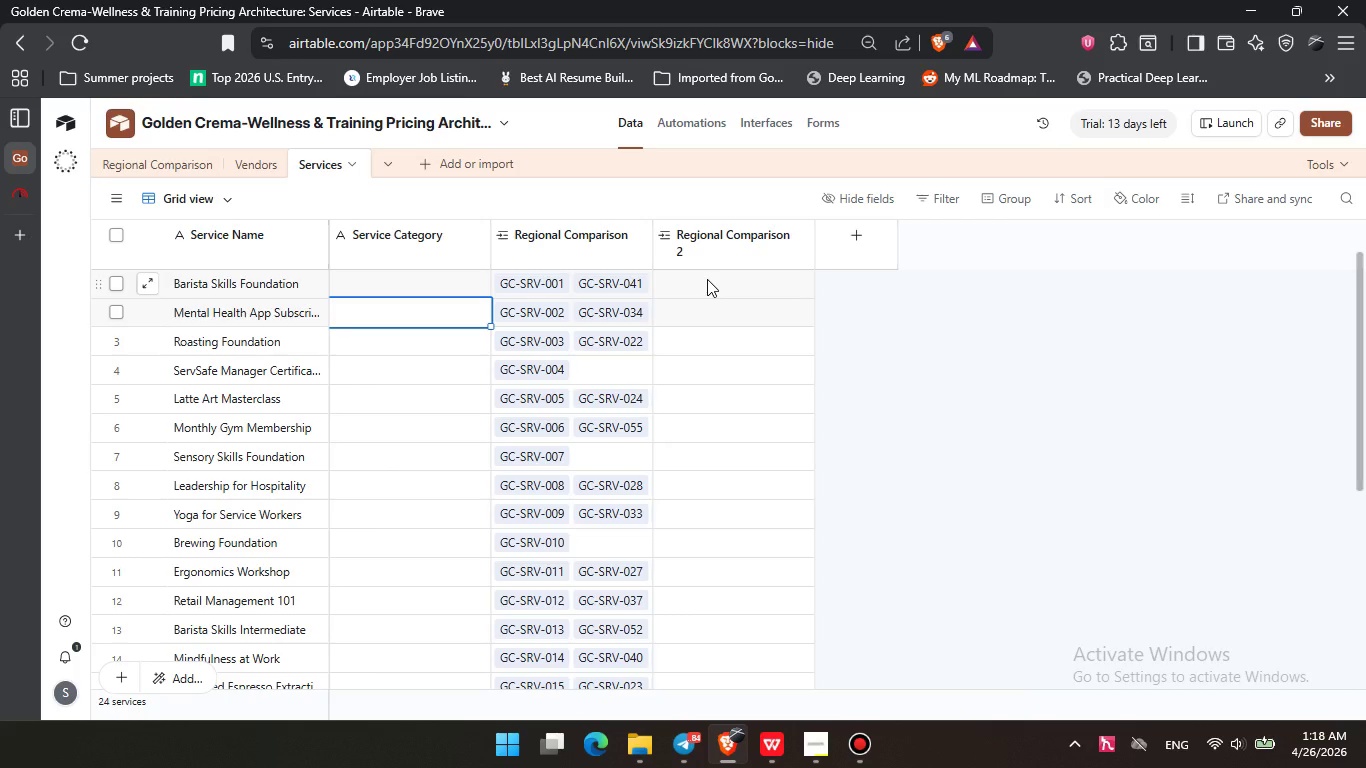 
wait(19.52)
 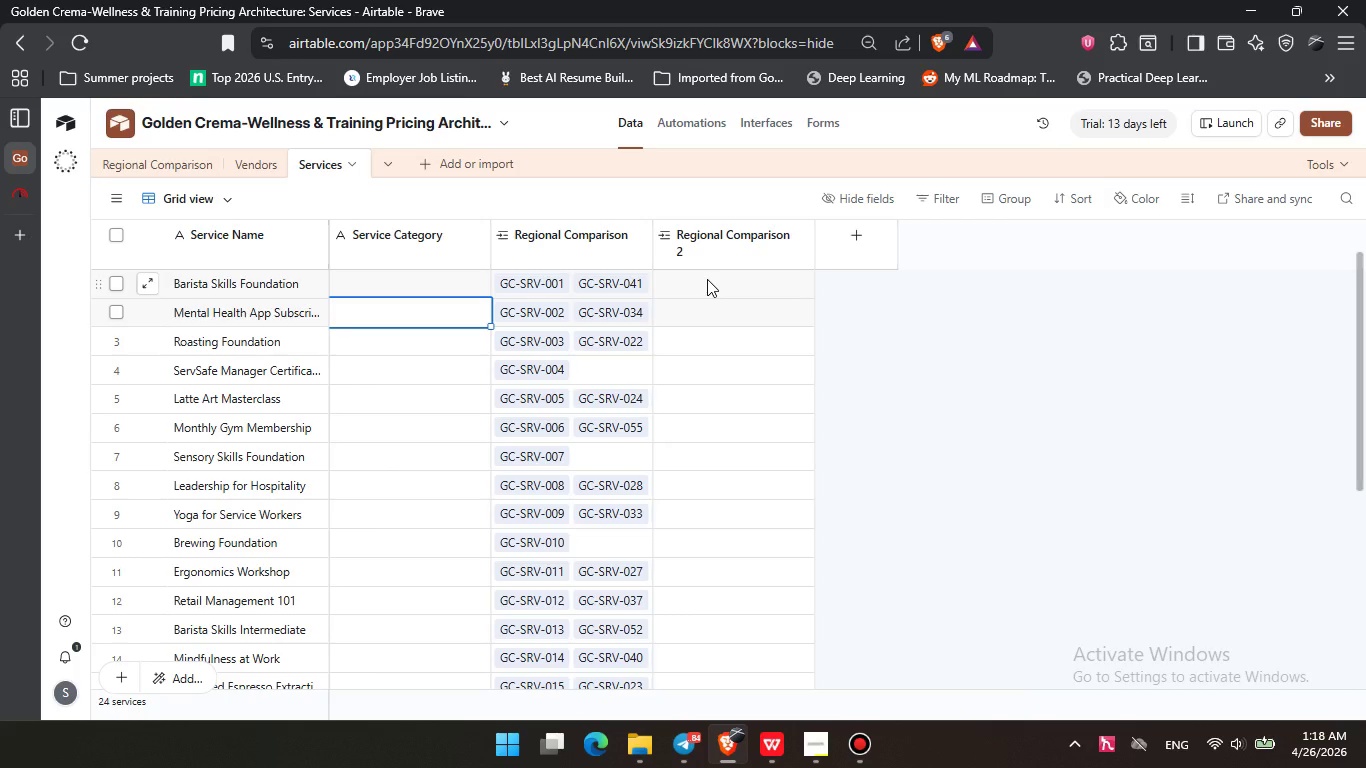 
double_click([417, 238])
 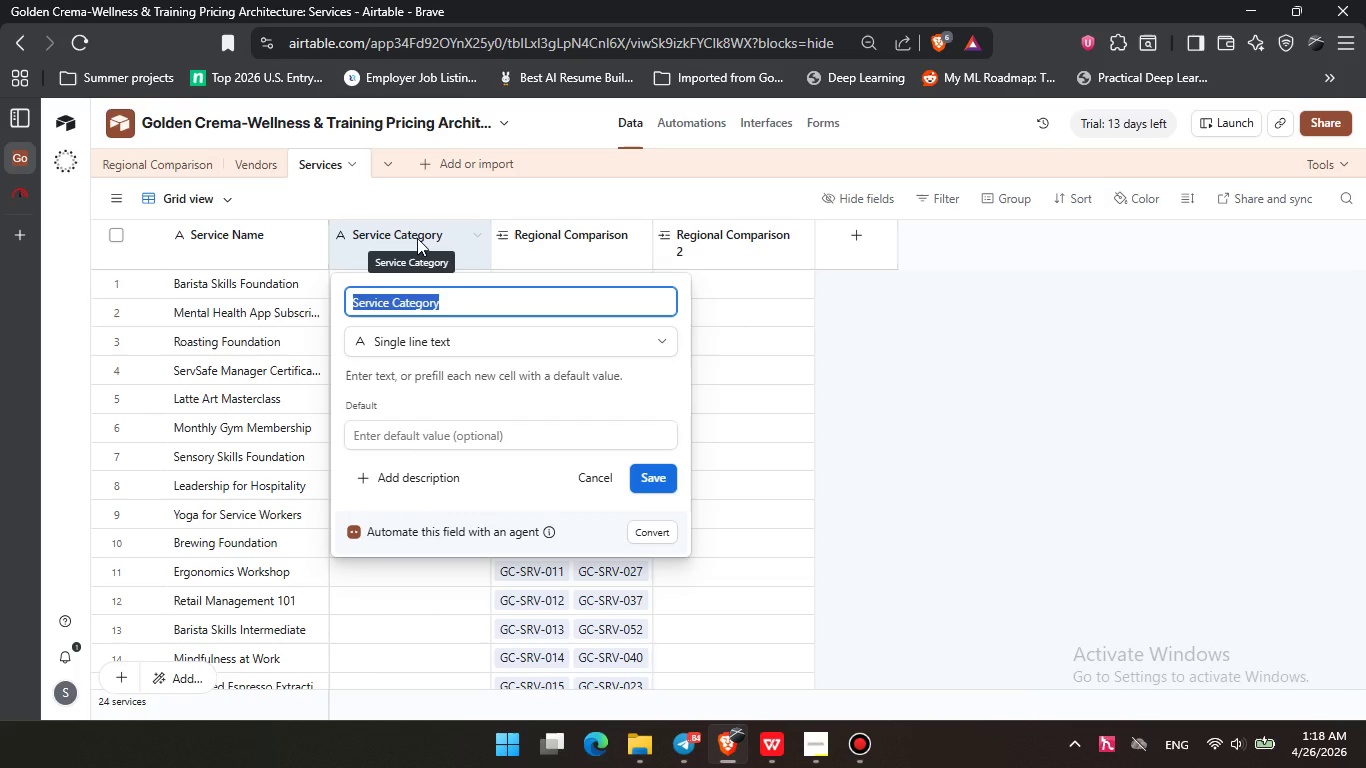 
type(Vendor)
 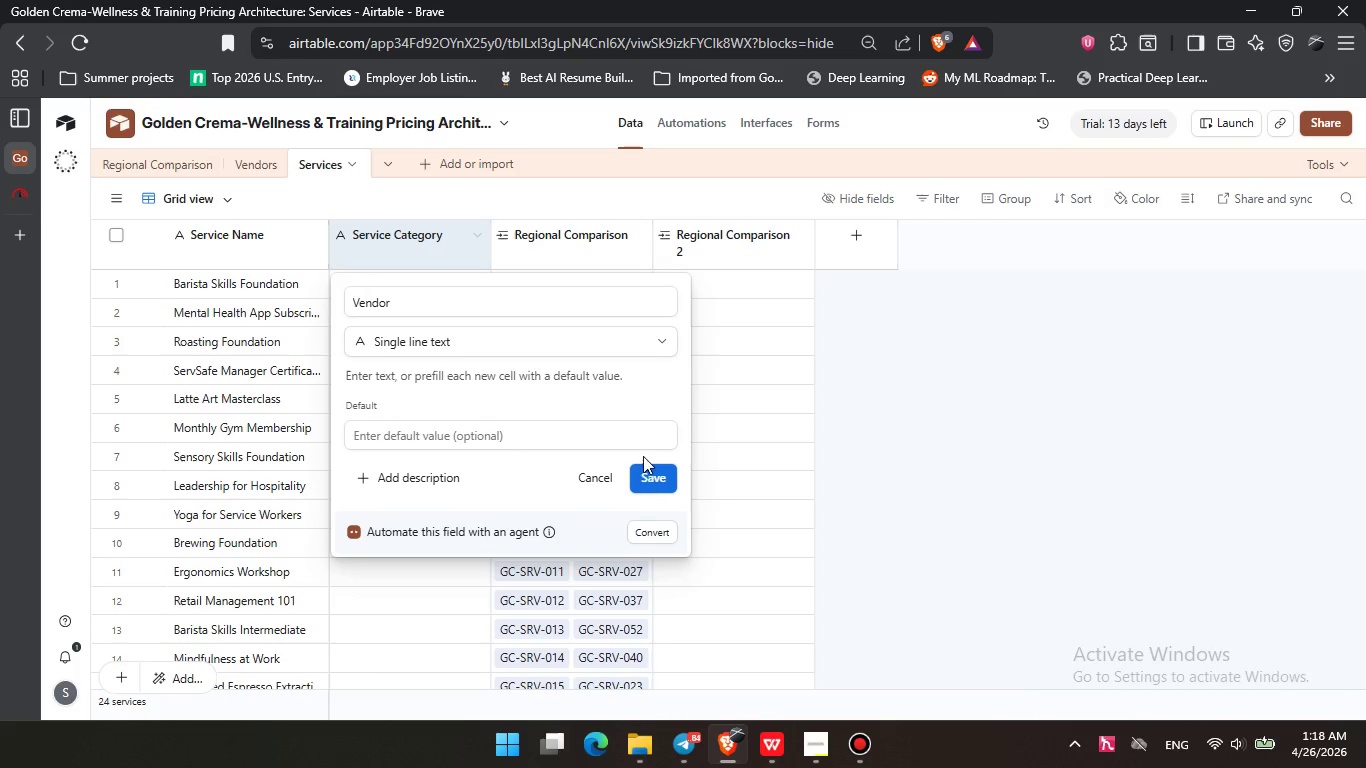 
double_click([646, 469])
 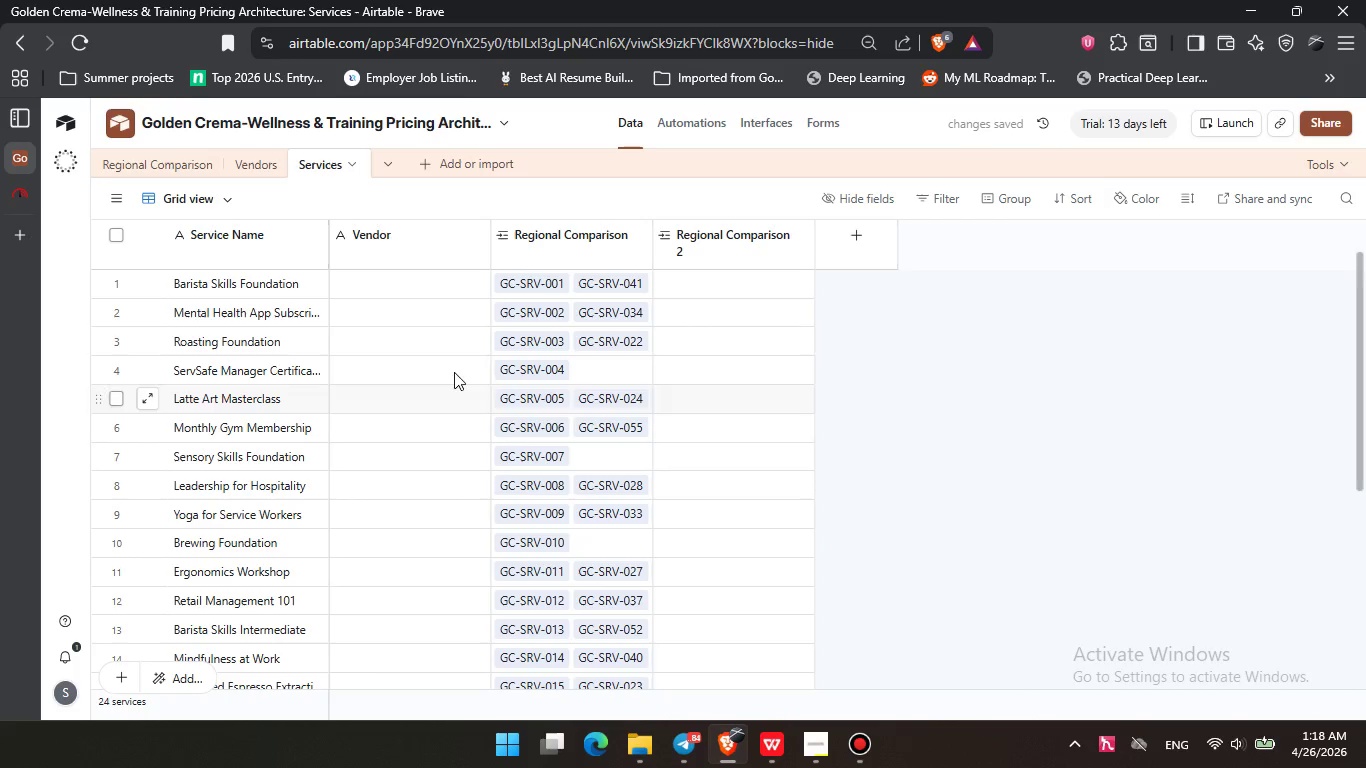 
double_click([401, 239])
 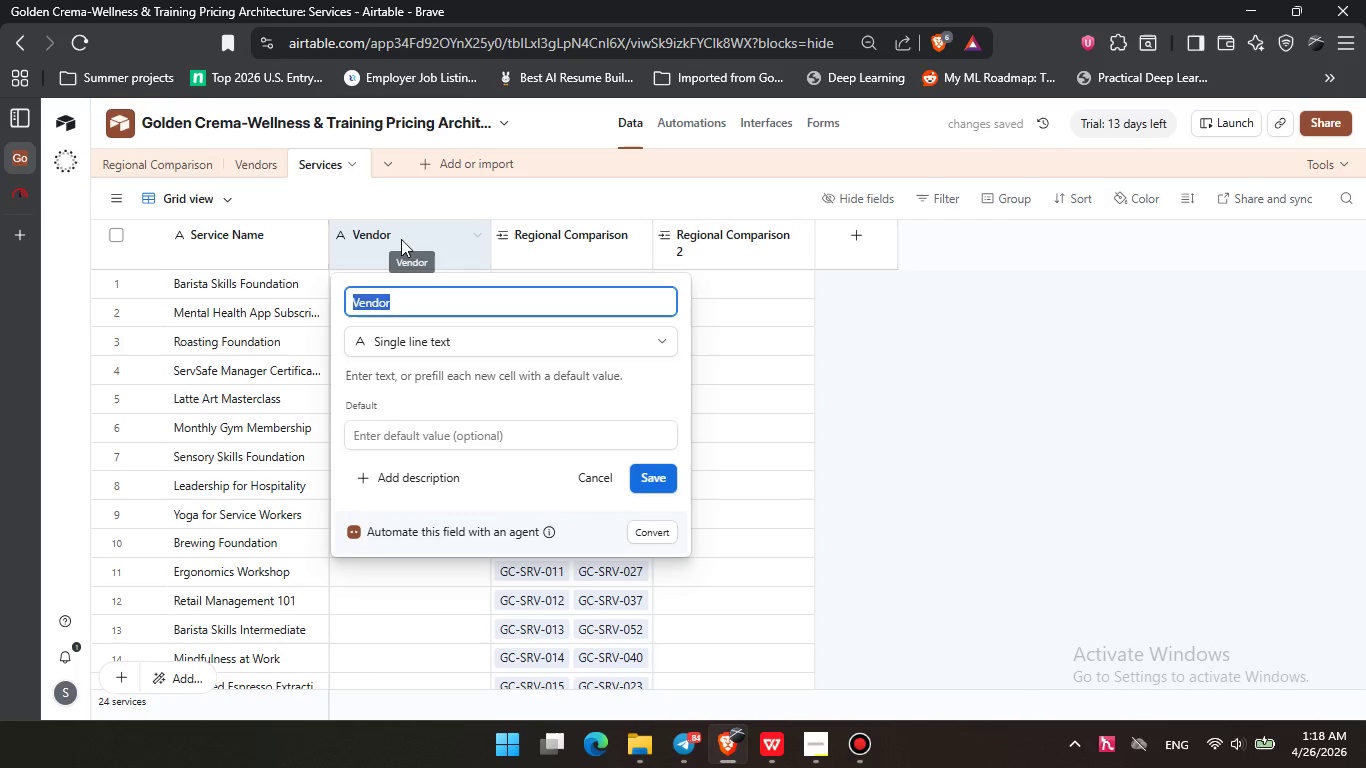 
type(link)
 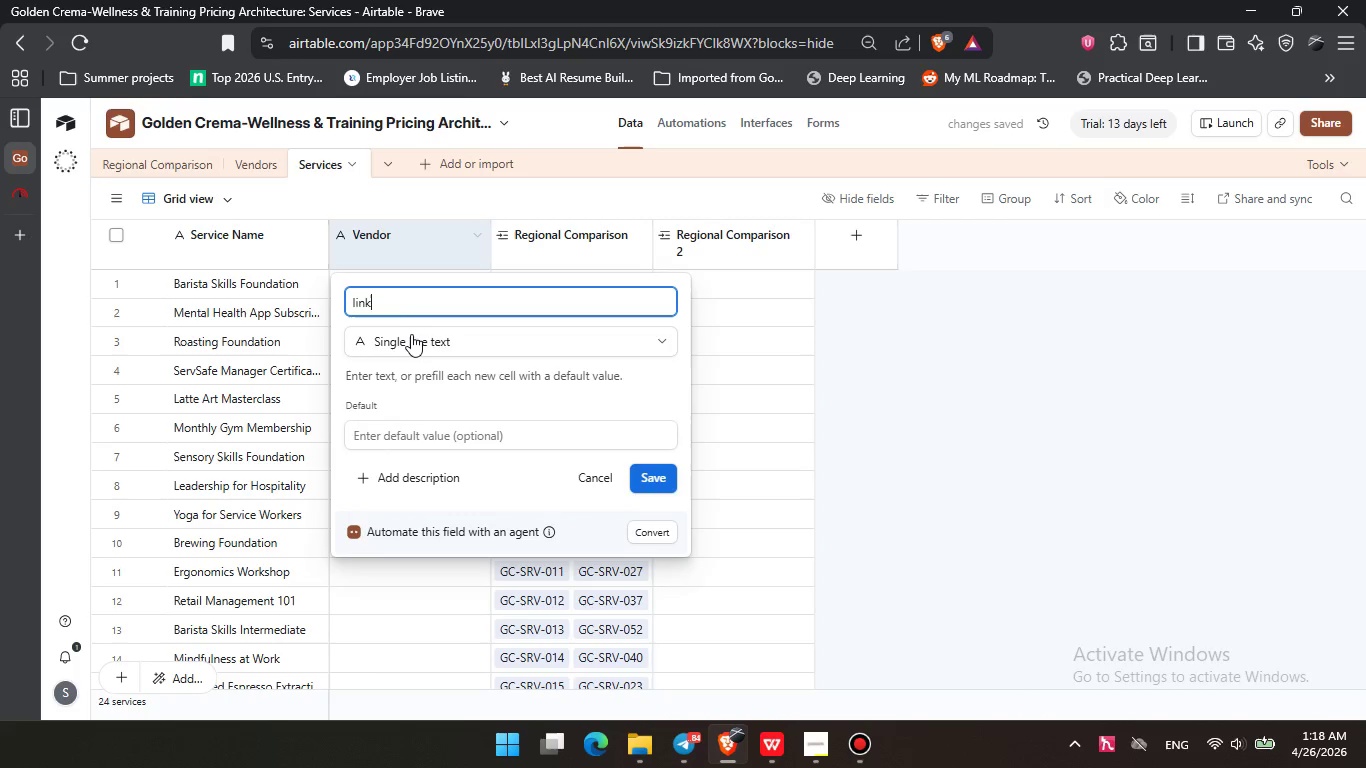 
left_click([411, 335])
 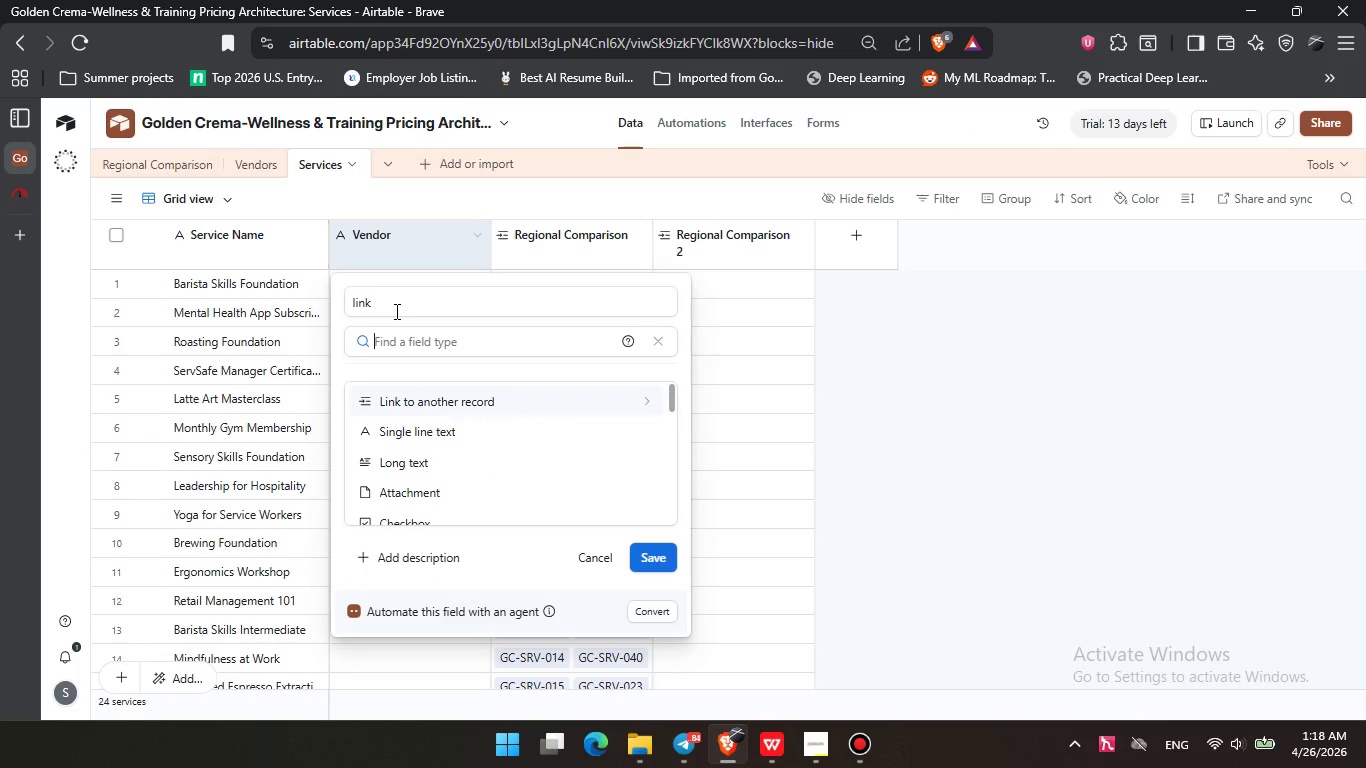 
scroll: coordinate [444, 436], scroll_direction: up, amount: 1.0
 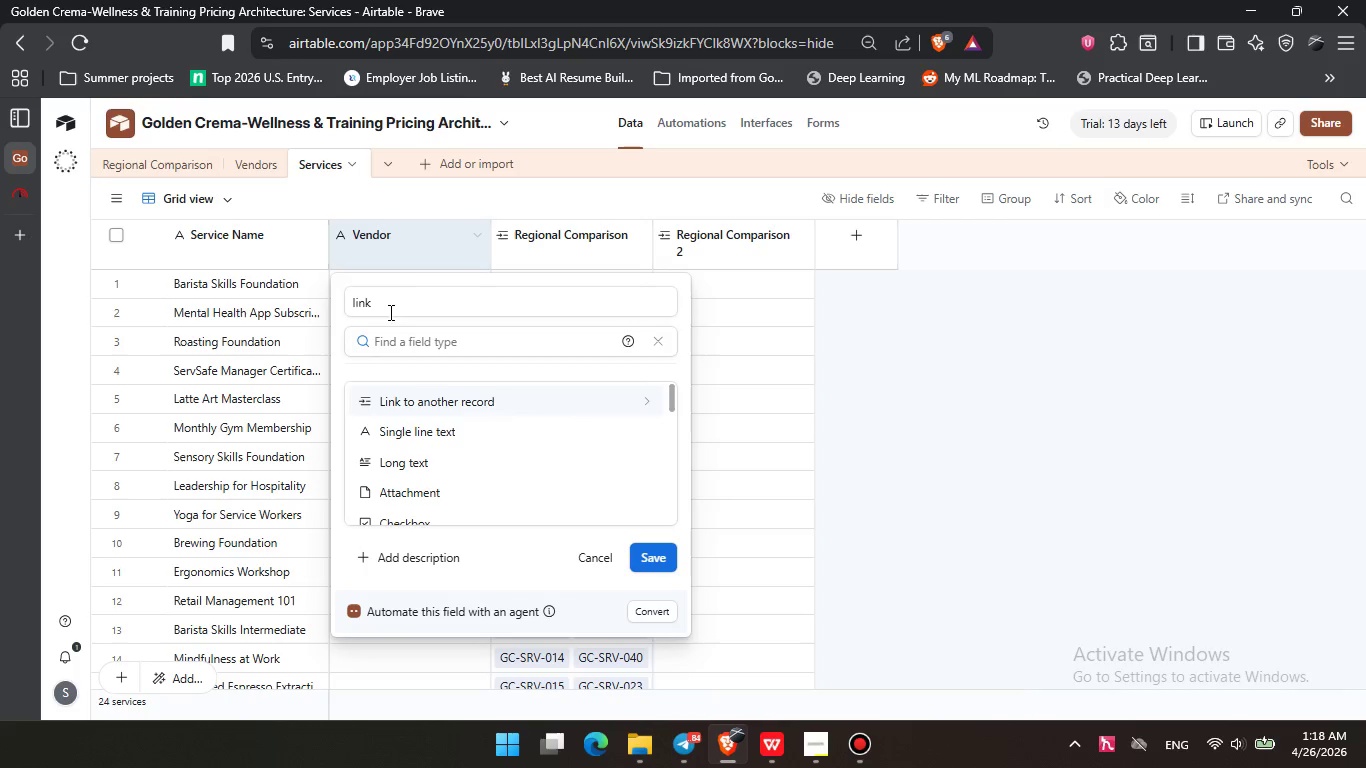 
left_click_drag(start_coordinate=[382, 300], to_coordinate=[284, 279])
 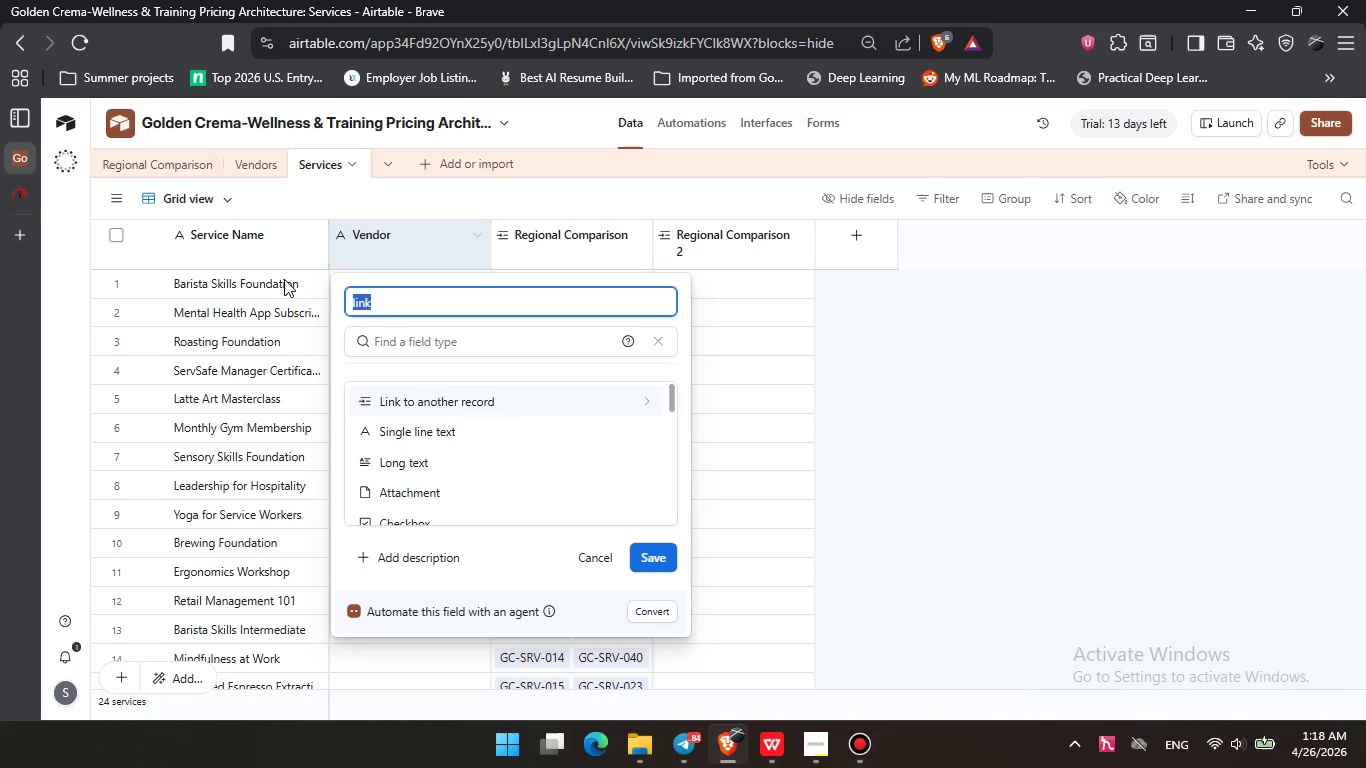 
key(Backspace)
 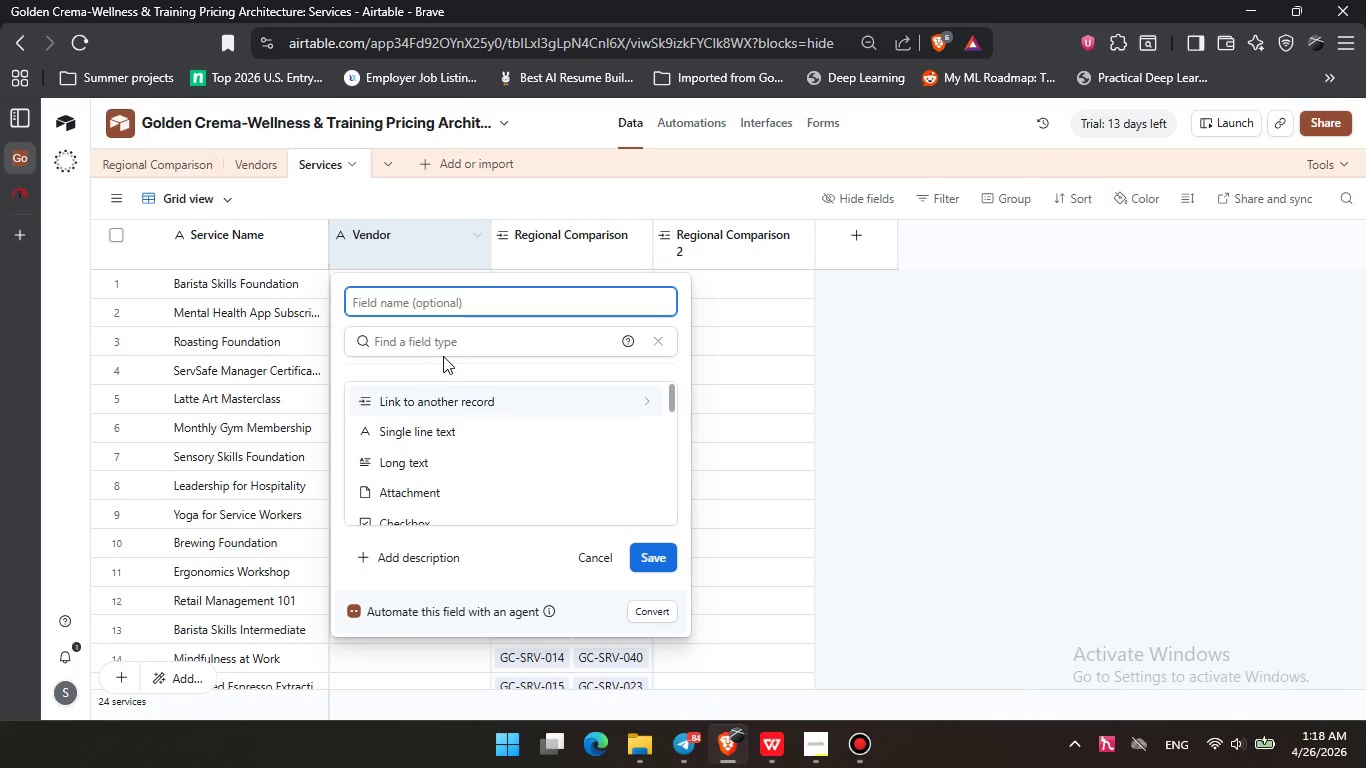 
left_click([446, 345])
 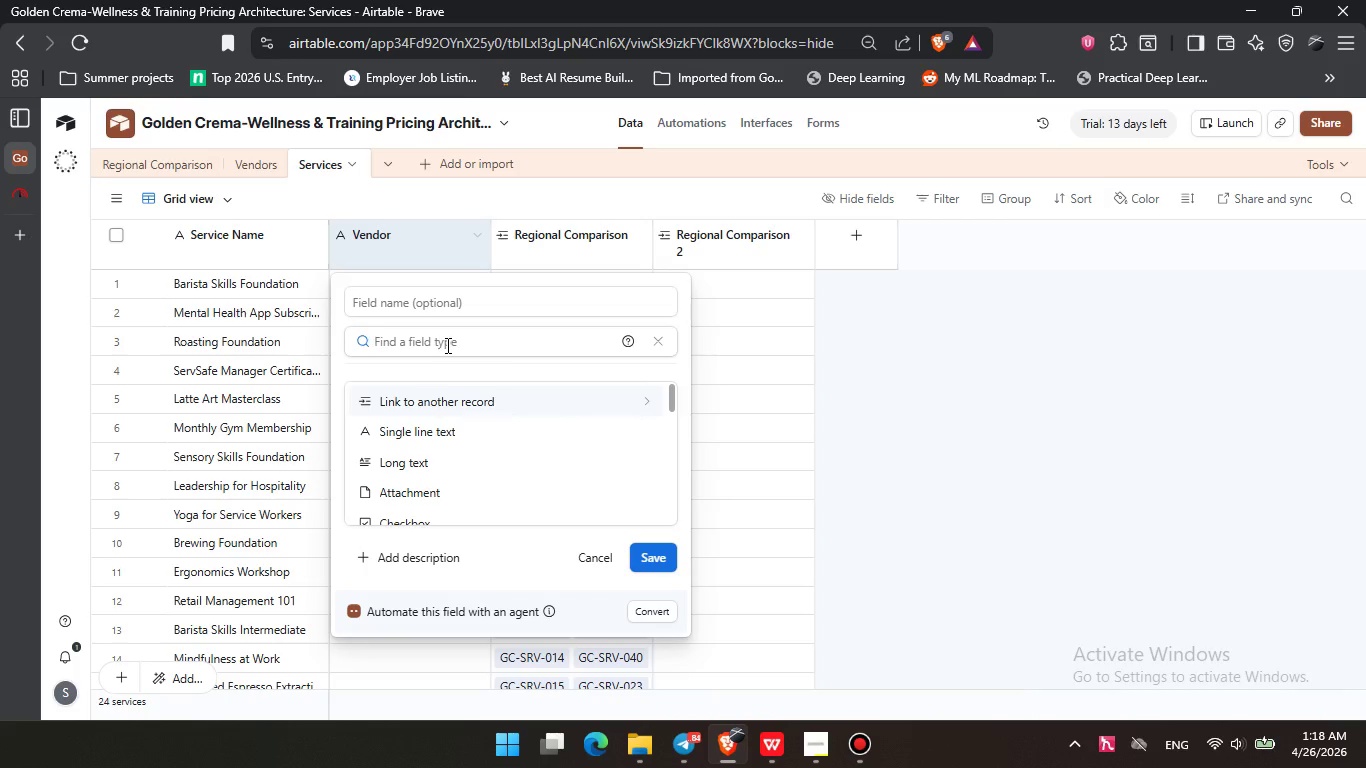 
type(link)
 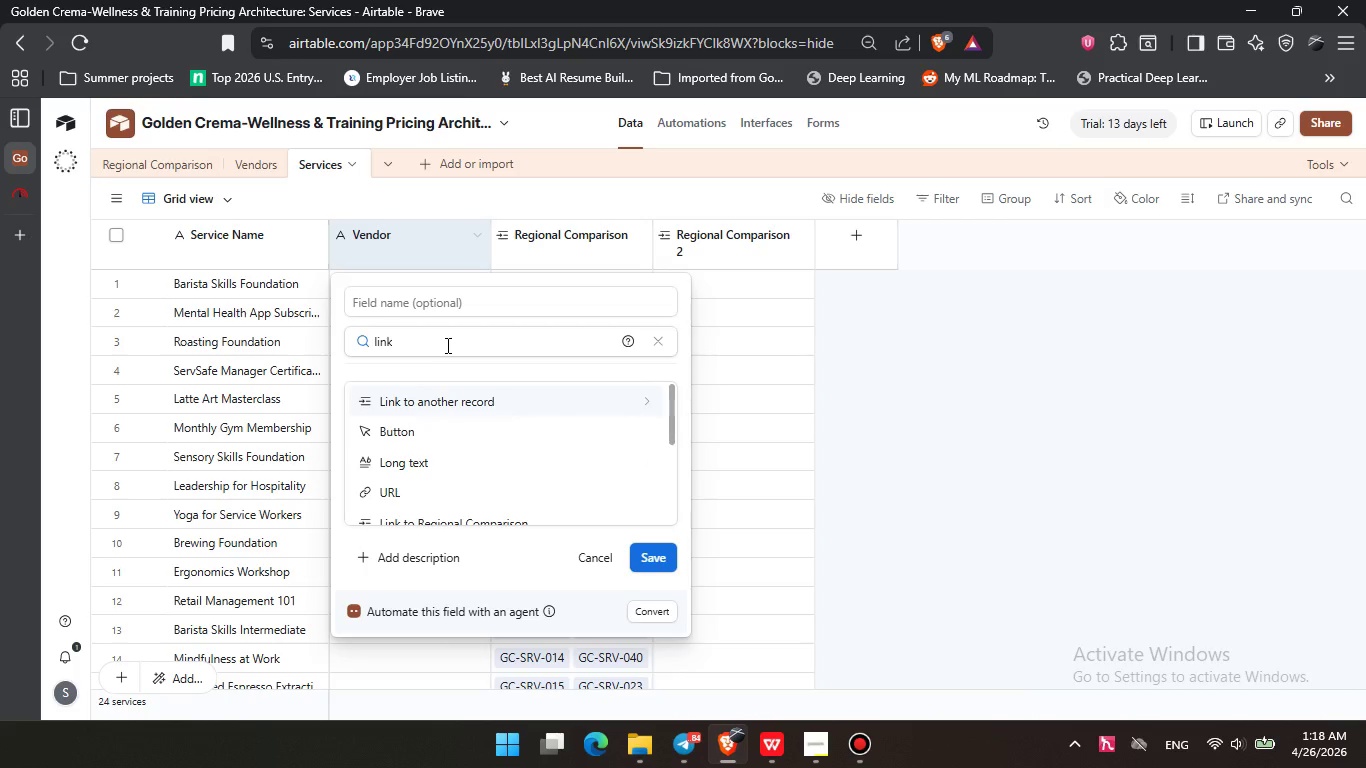 
key(Enter)
 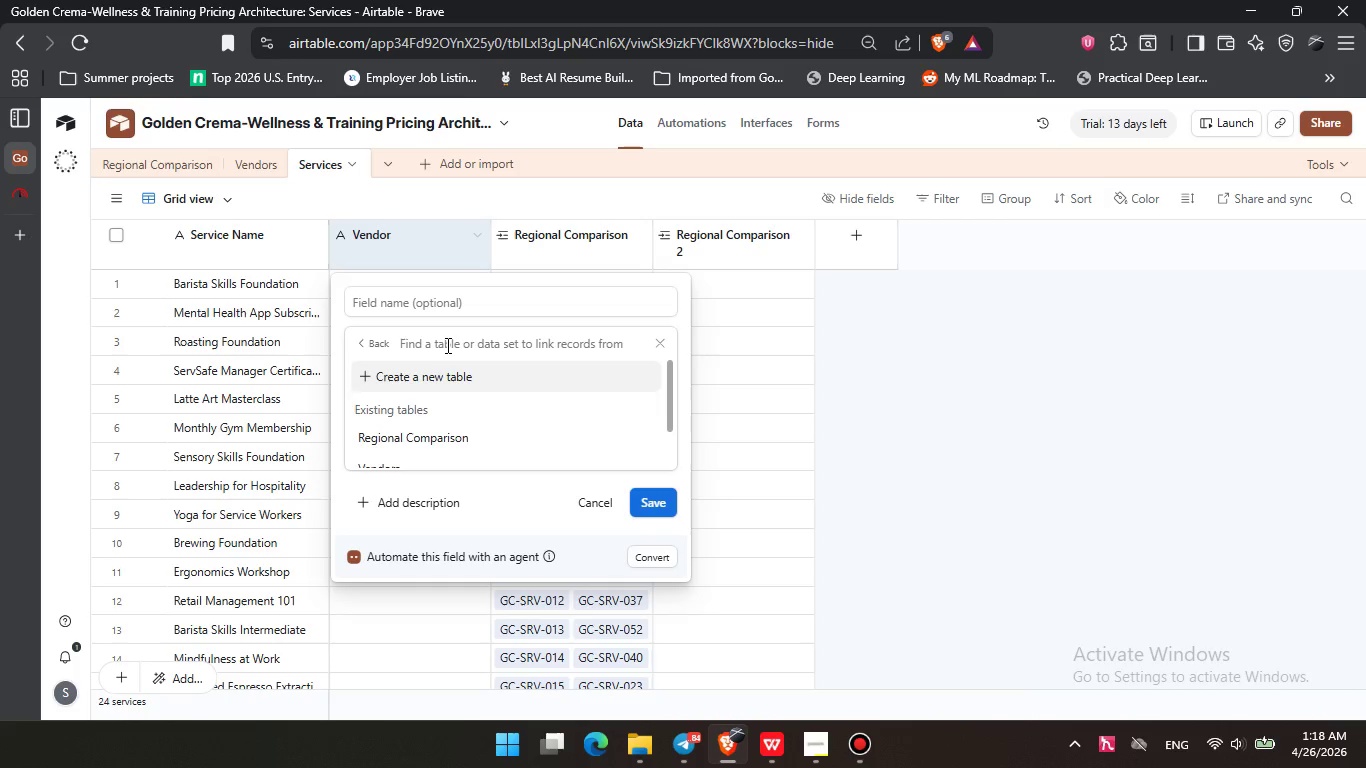 
key(ArrowDown)
 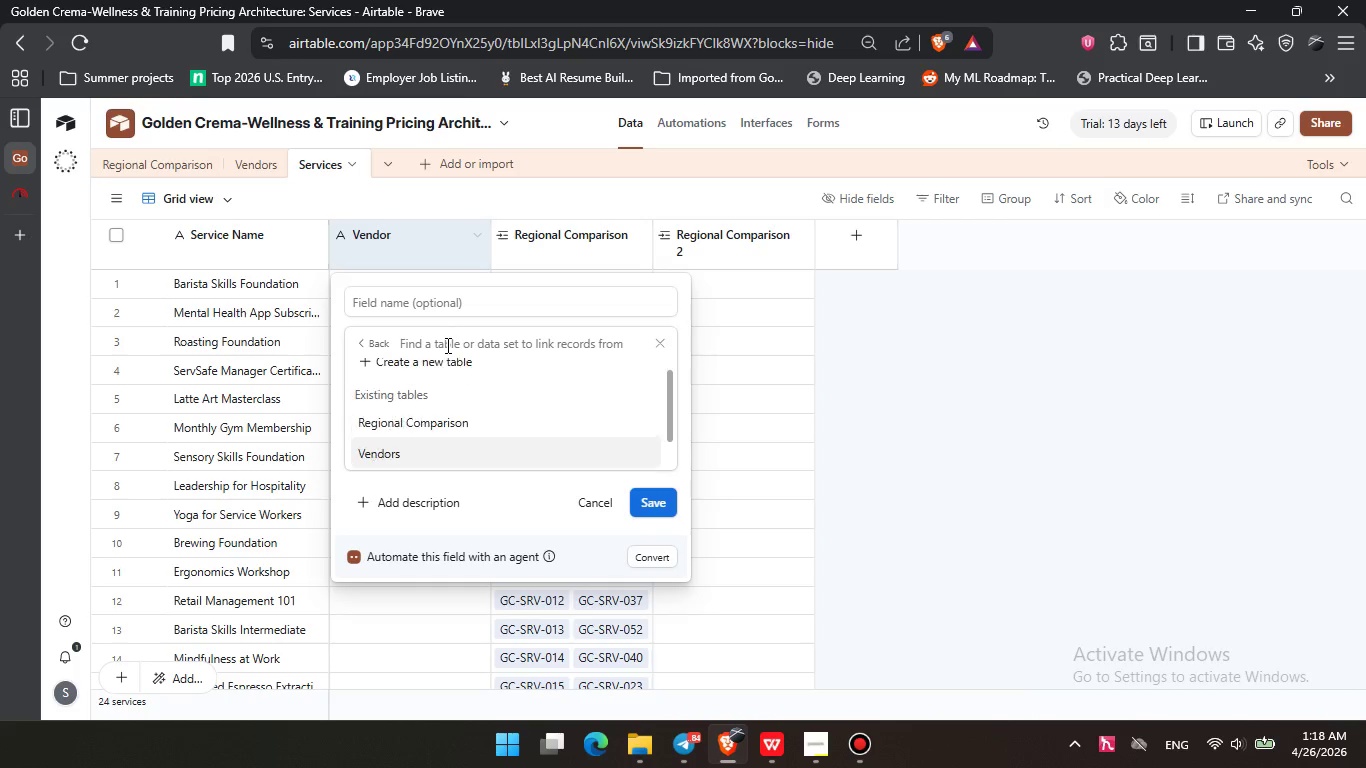 
key(ArrowDown)
 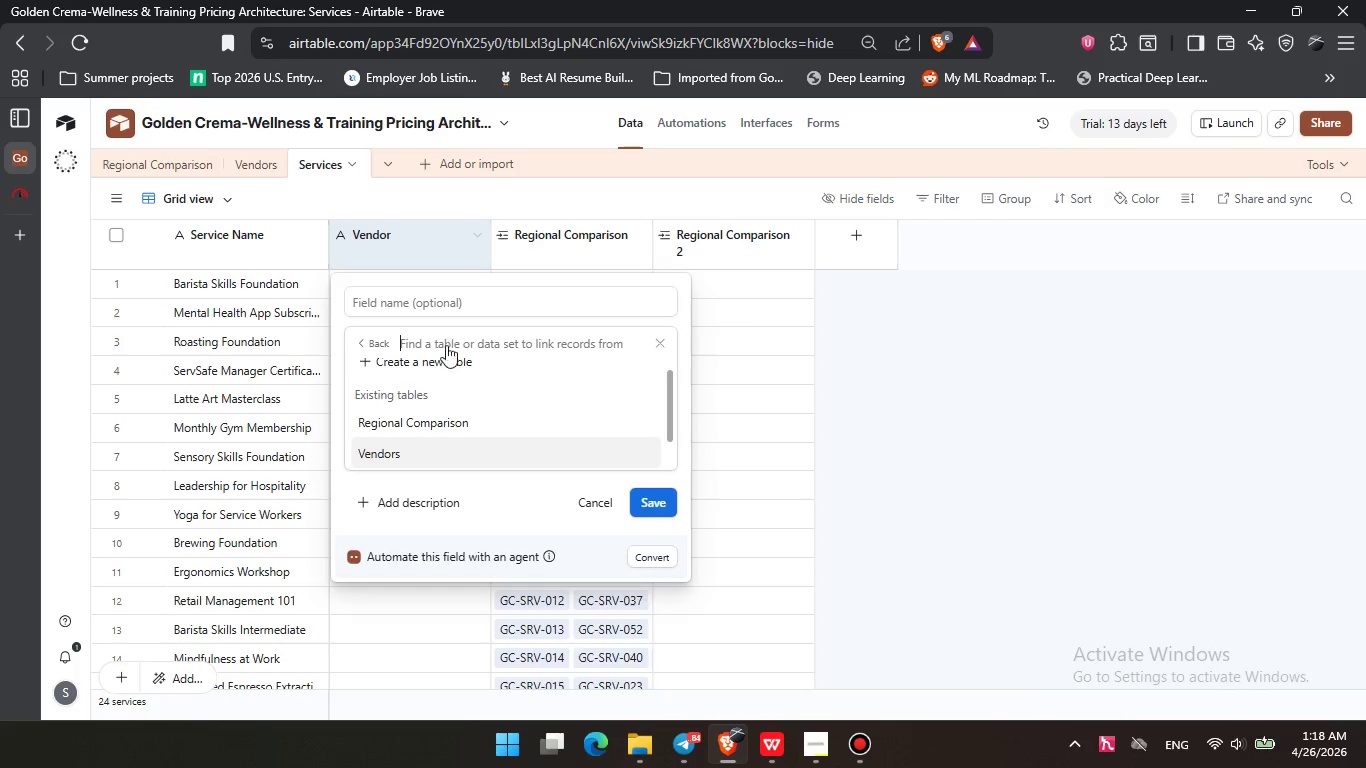 
key(Enter)
 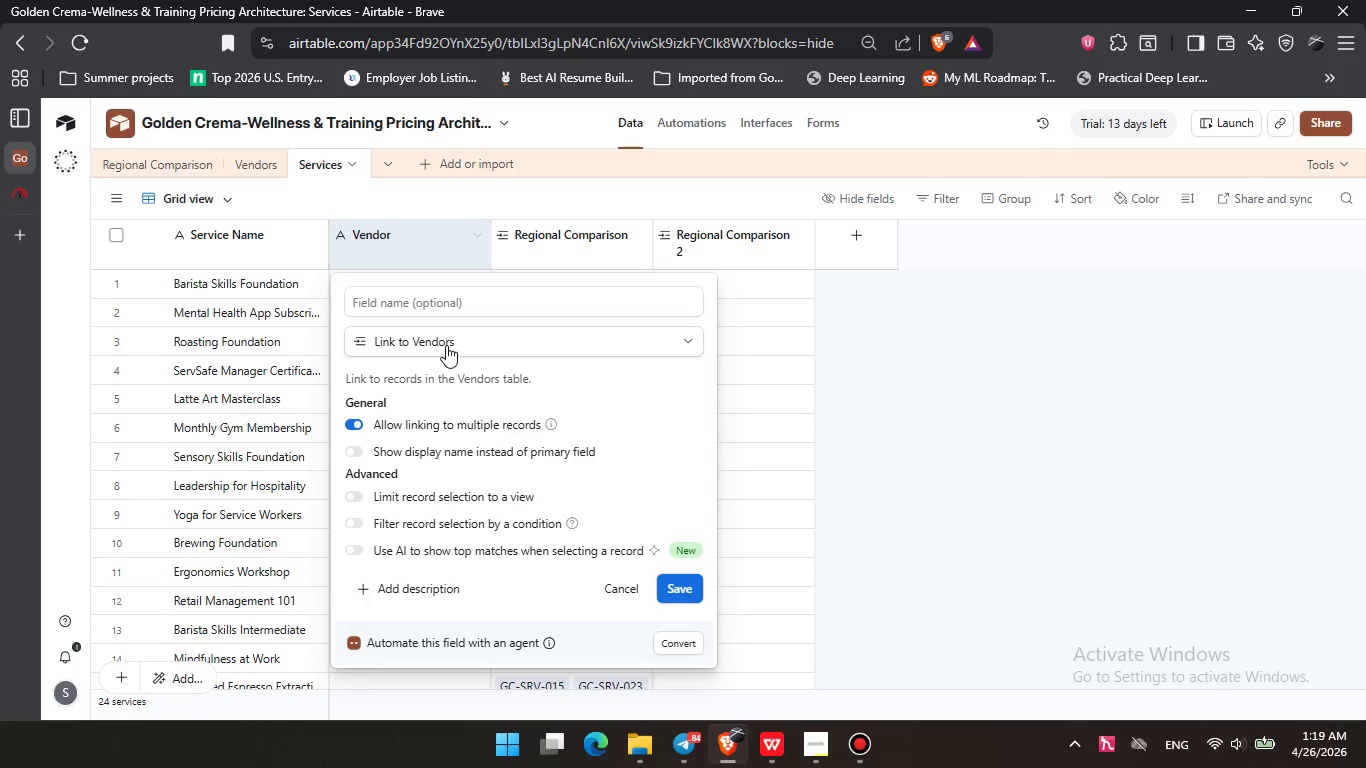 
key(Enter)
 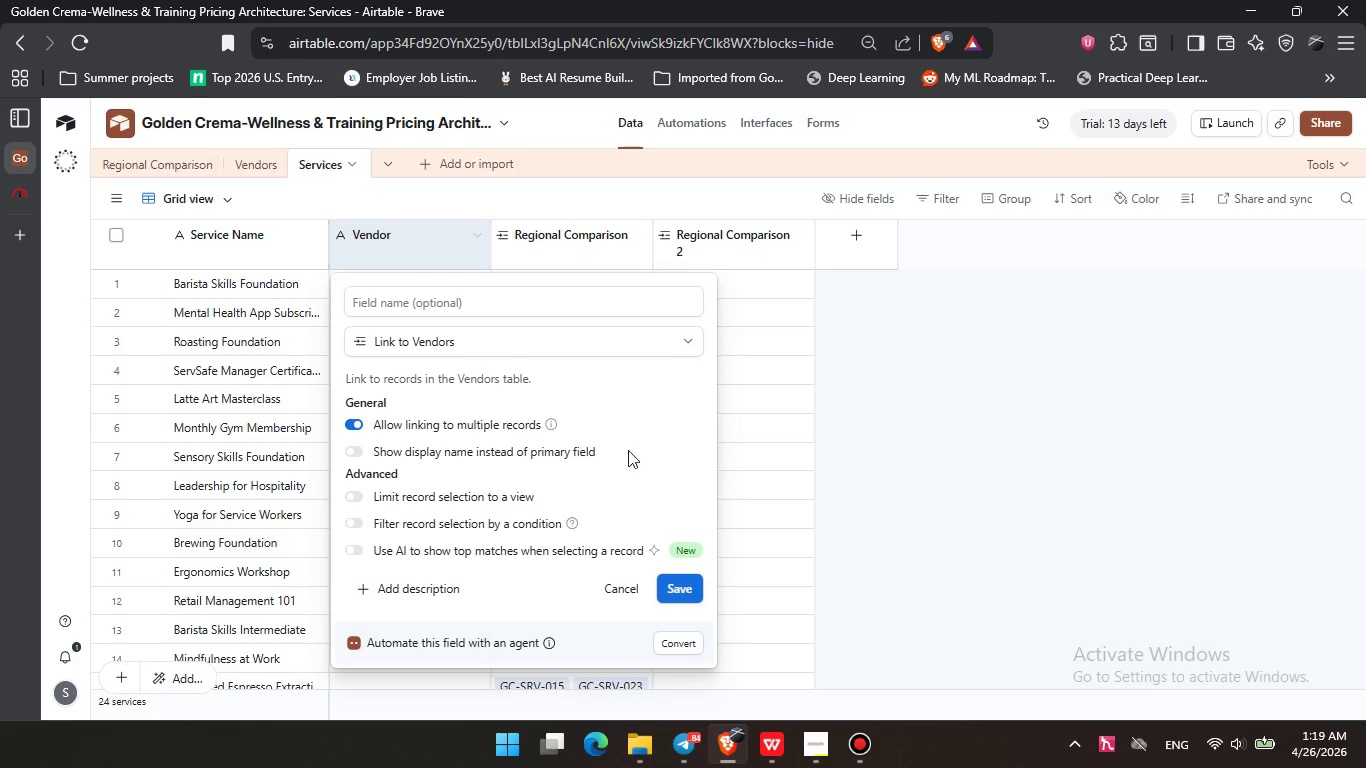 
left_click([683, 589])
 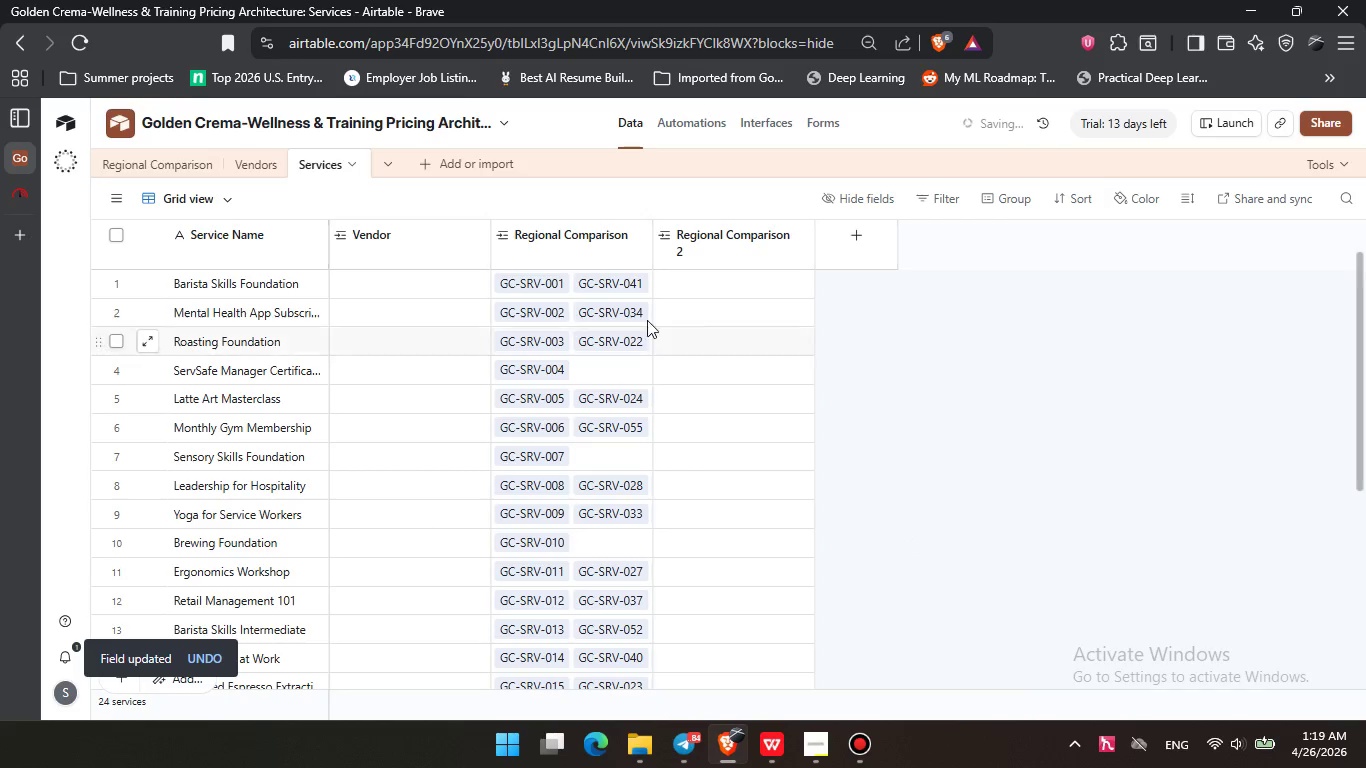 
scroll: coordinate [467, 405], scroll_direction: up, amount: 2.0
 